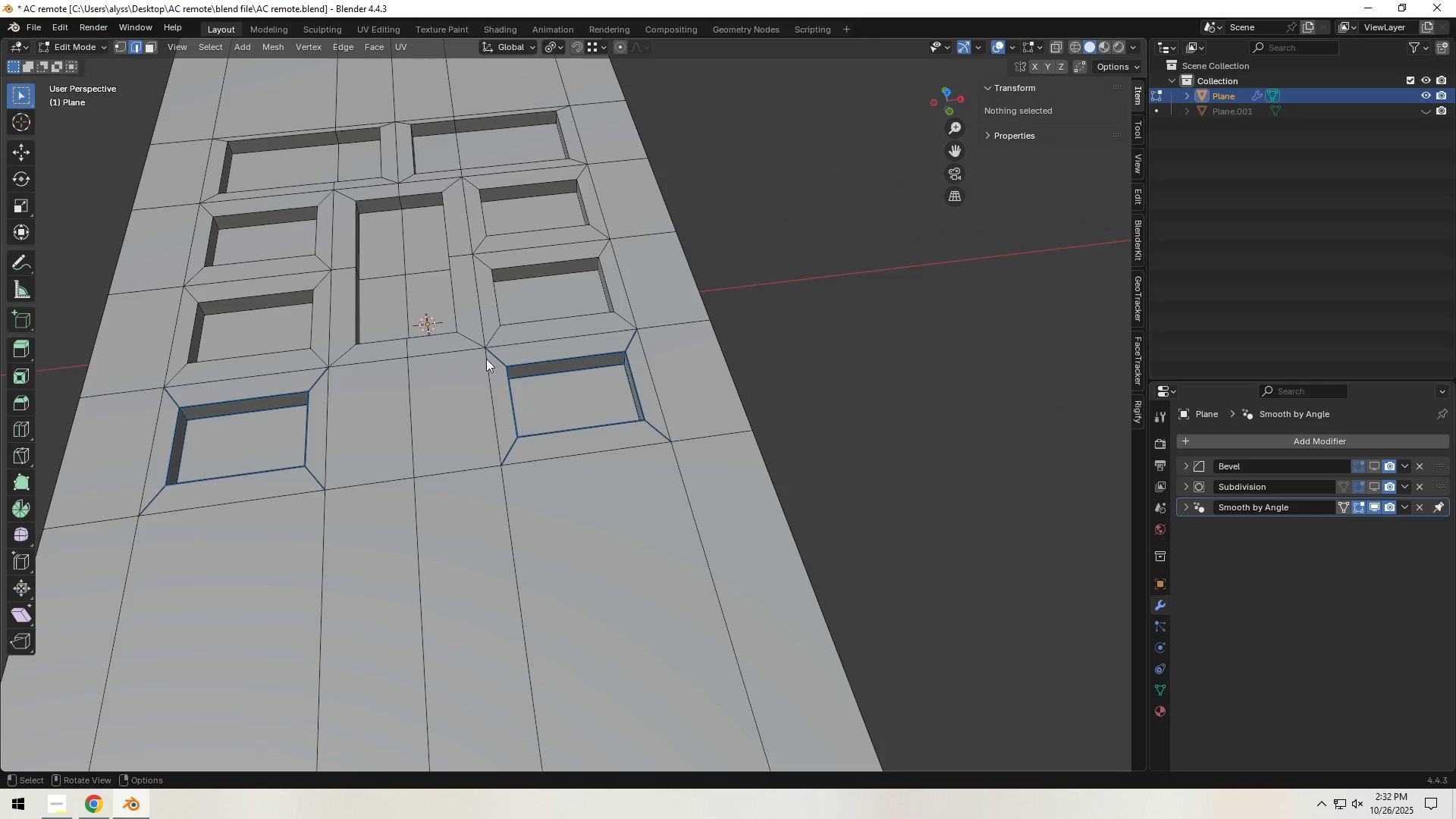 
hold_key(key=ShiftLeft, duration=0.73)
 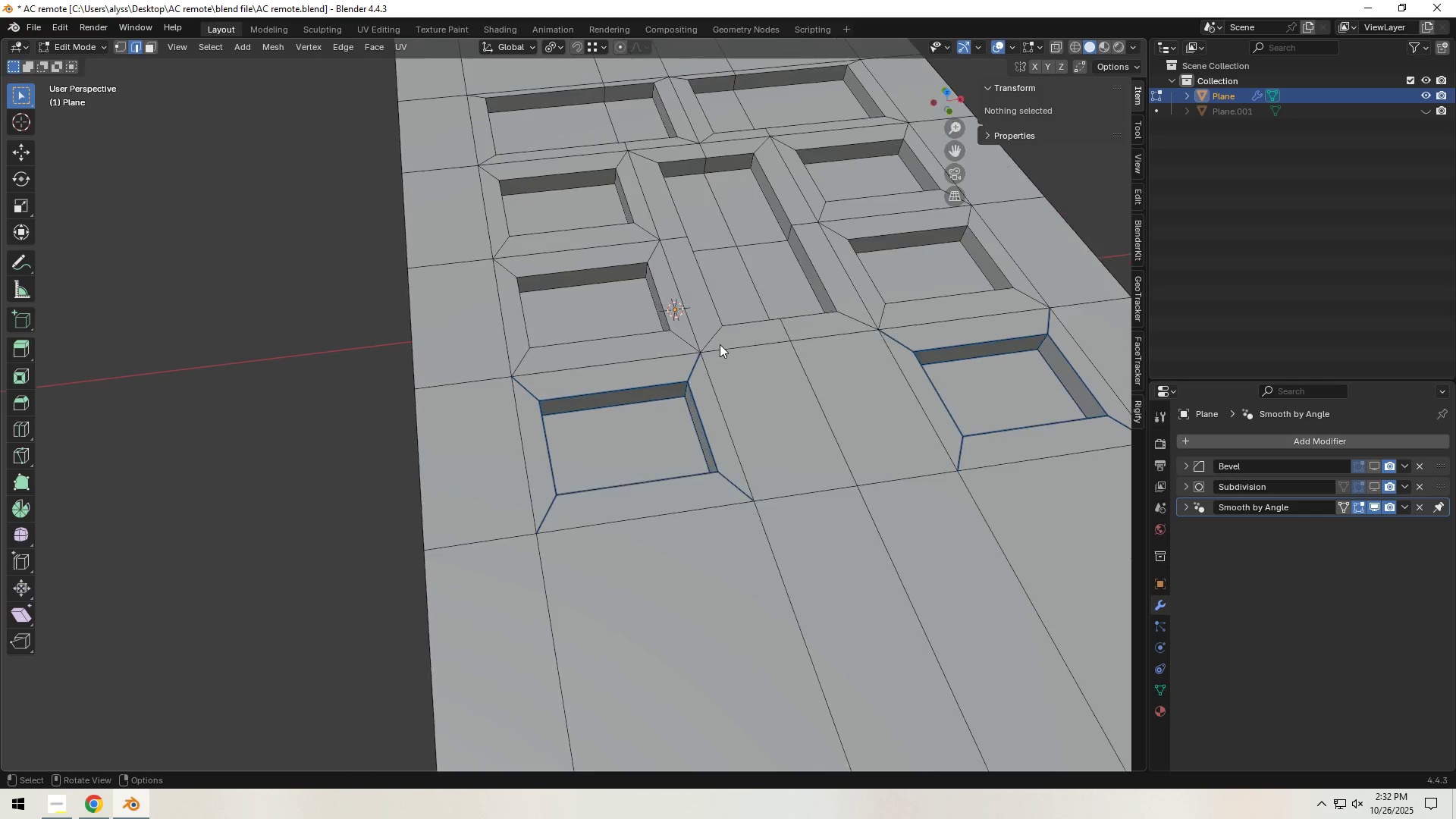 
scroll: coordinate [720, 344], scroll_direction: up, amount: 1.0
 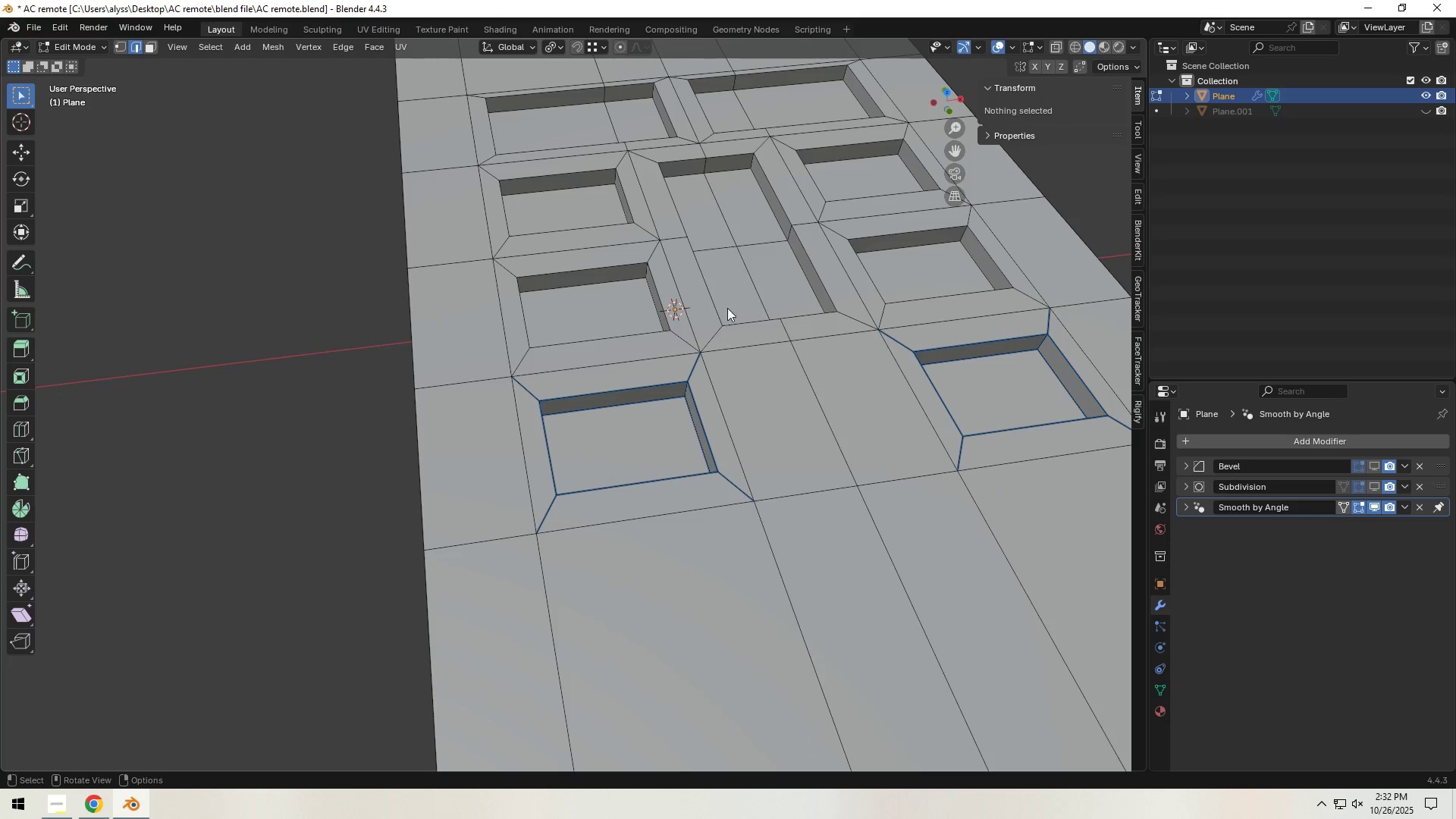 
key(3)
 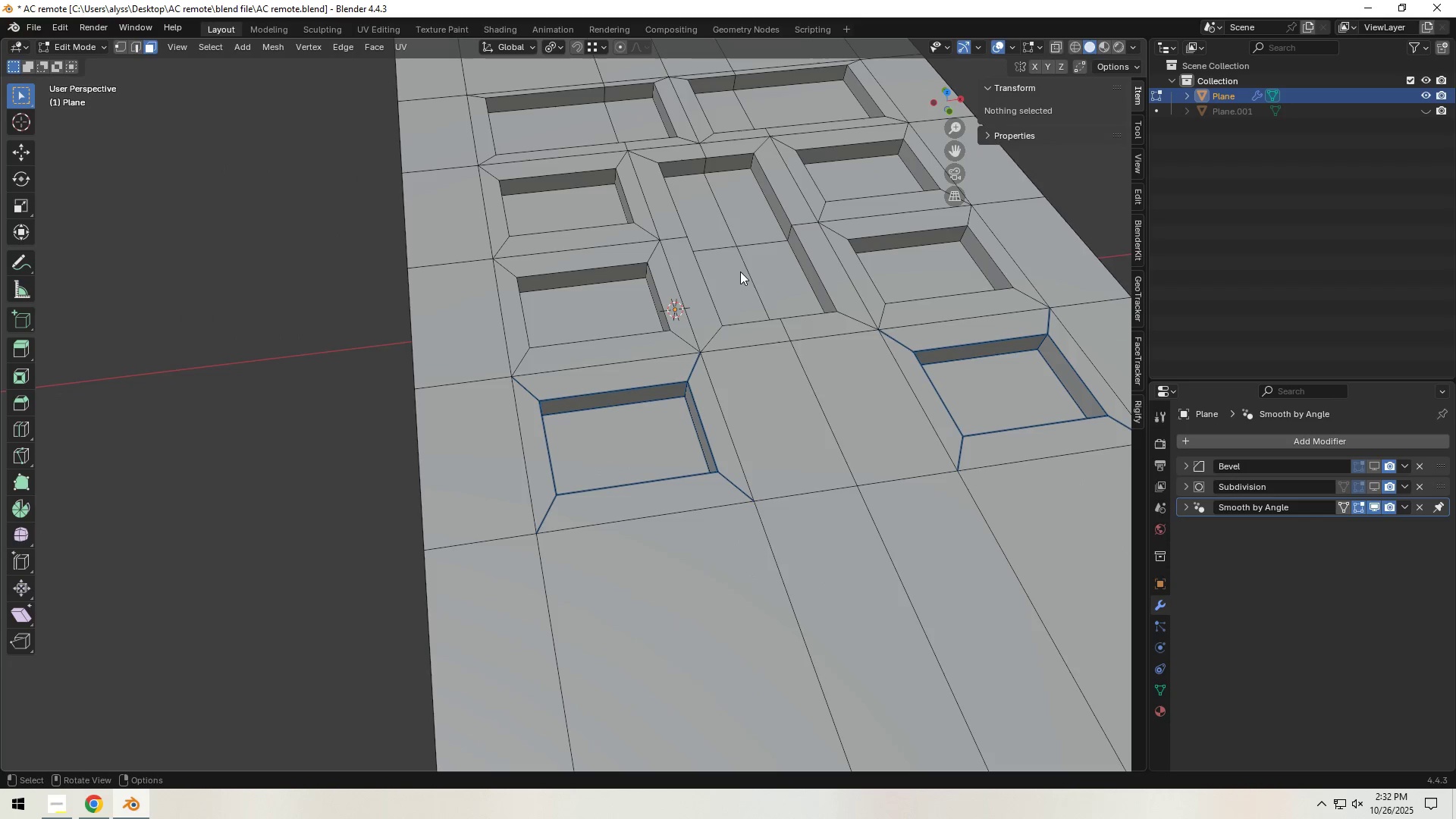 
left_click([740, 271])
 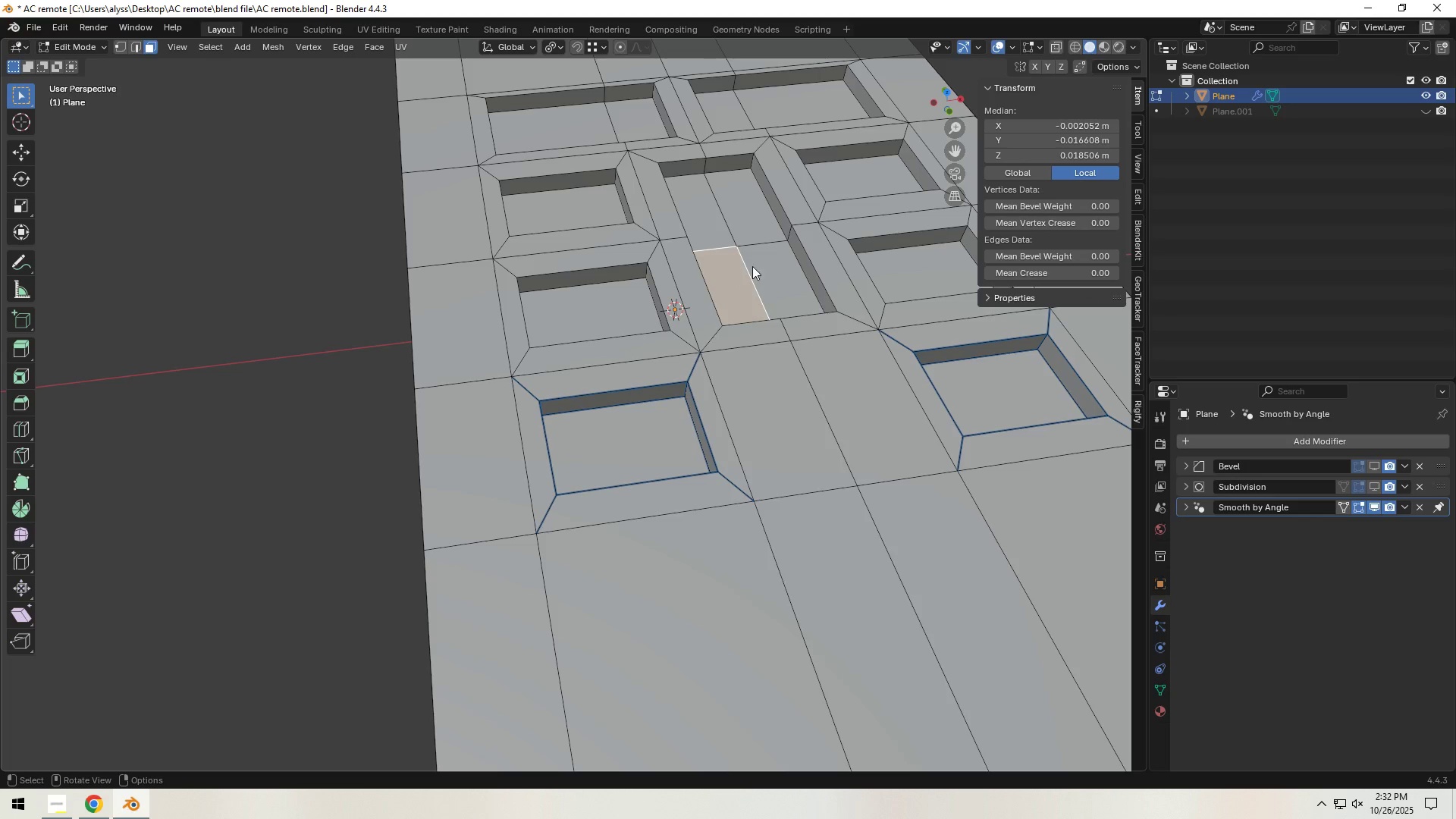 
hold_key(key=ShiftLeft, duration=0.82)
triple_click([699, 212])
 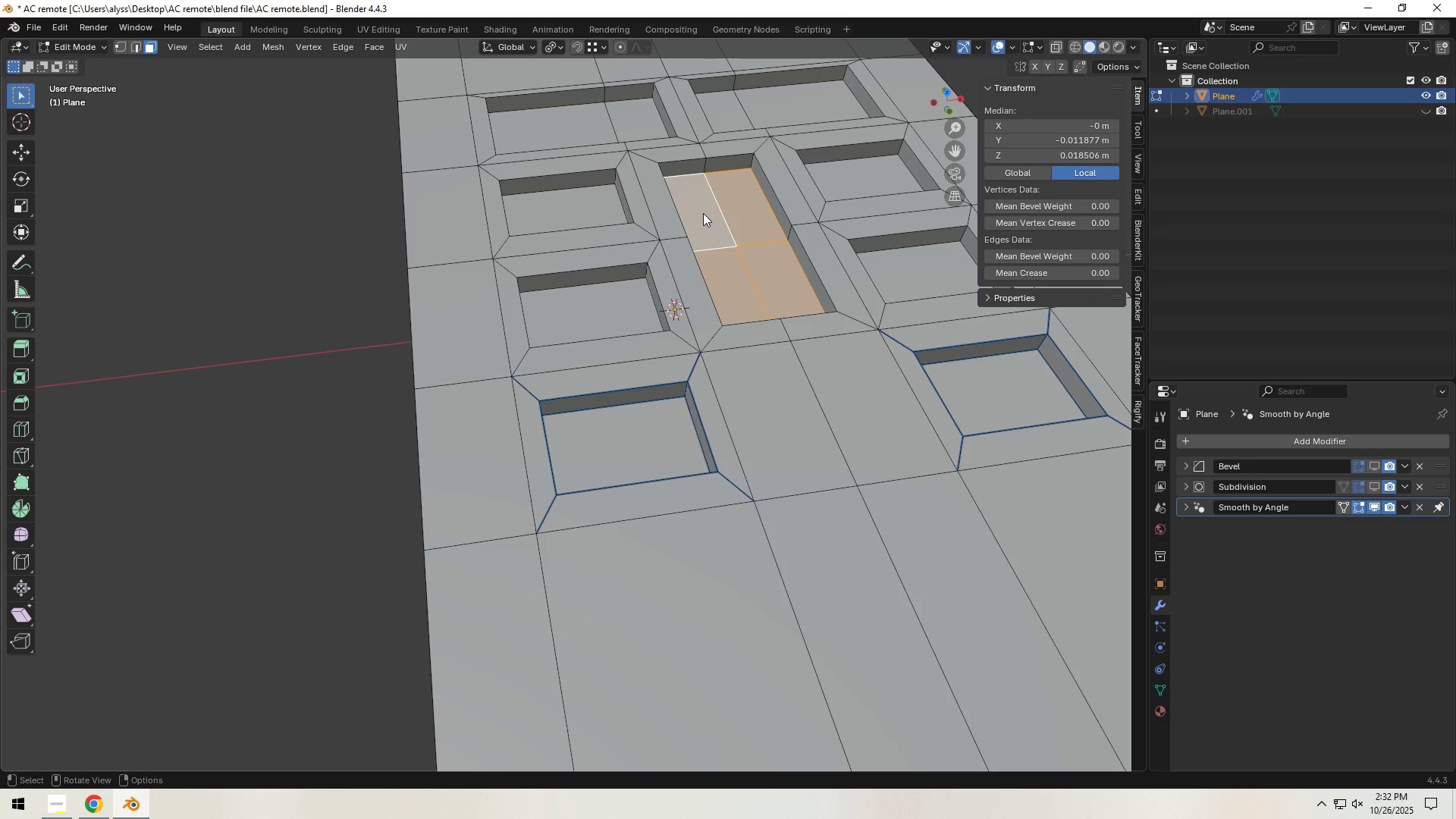 
key(Backquote)
 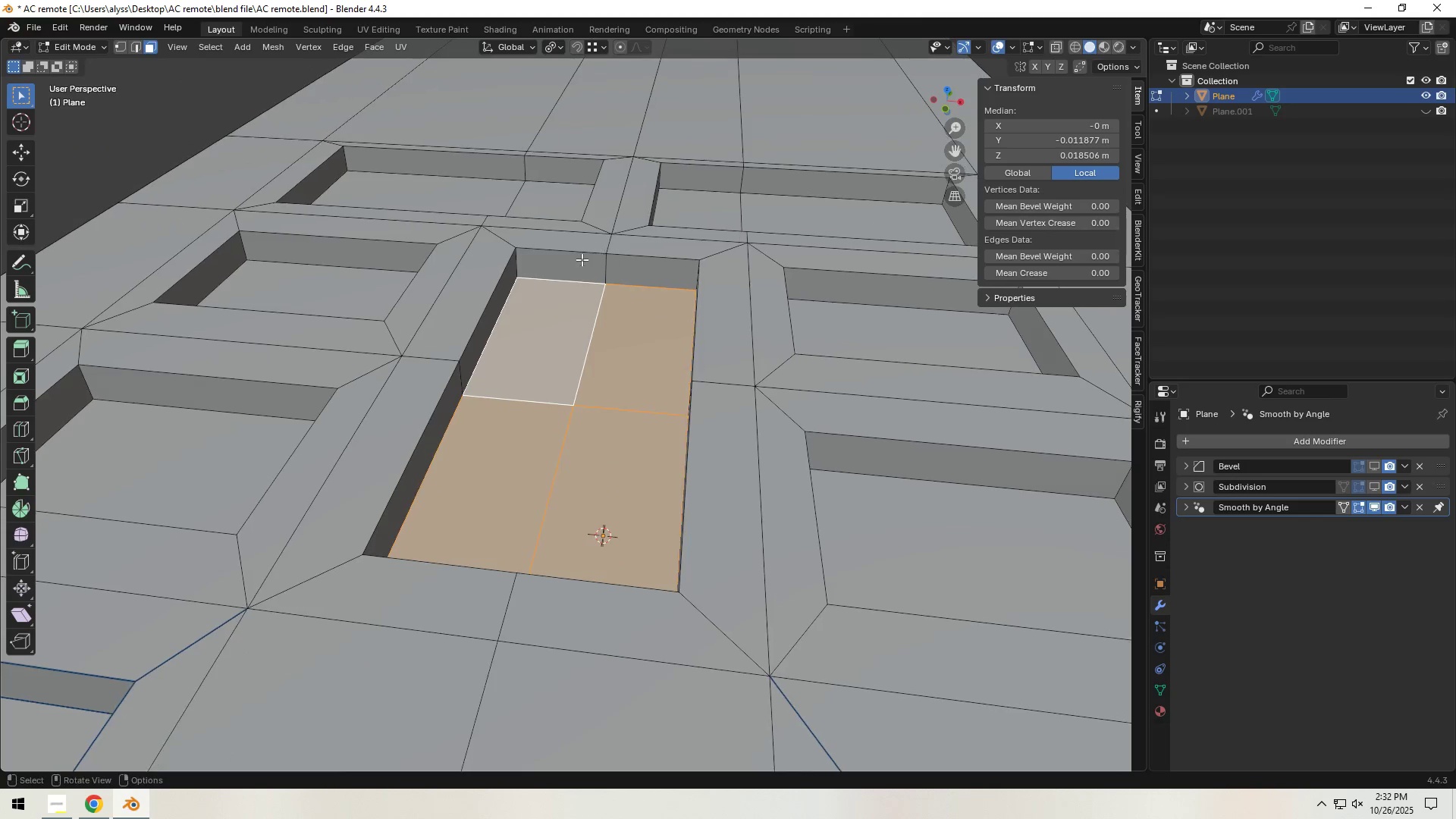 
key(2)
 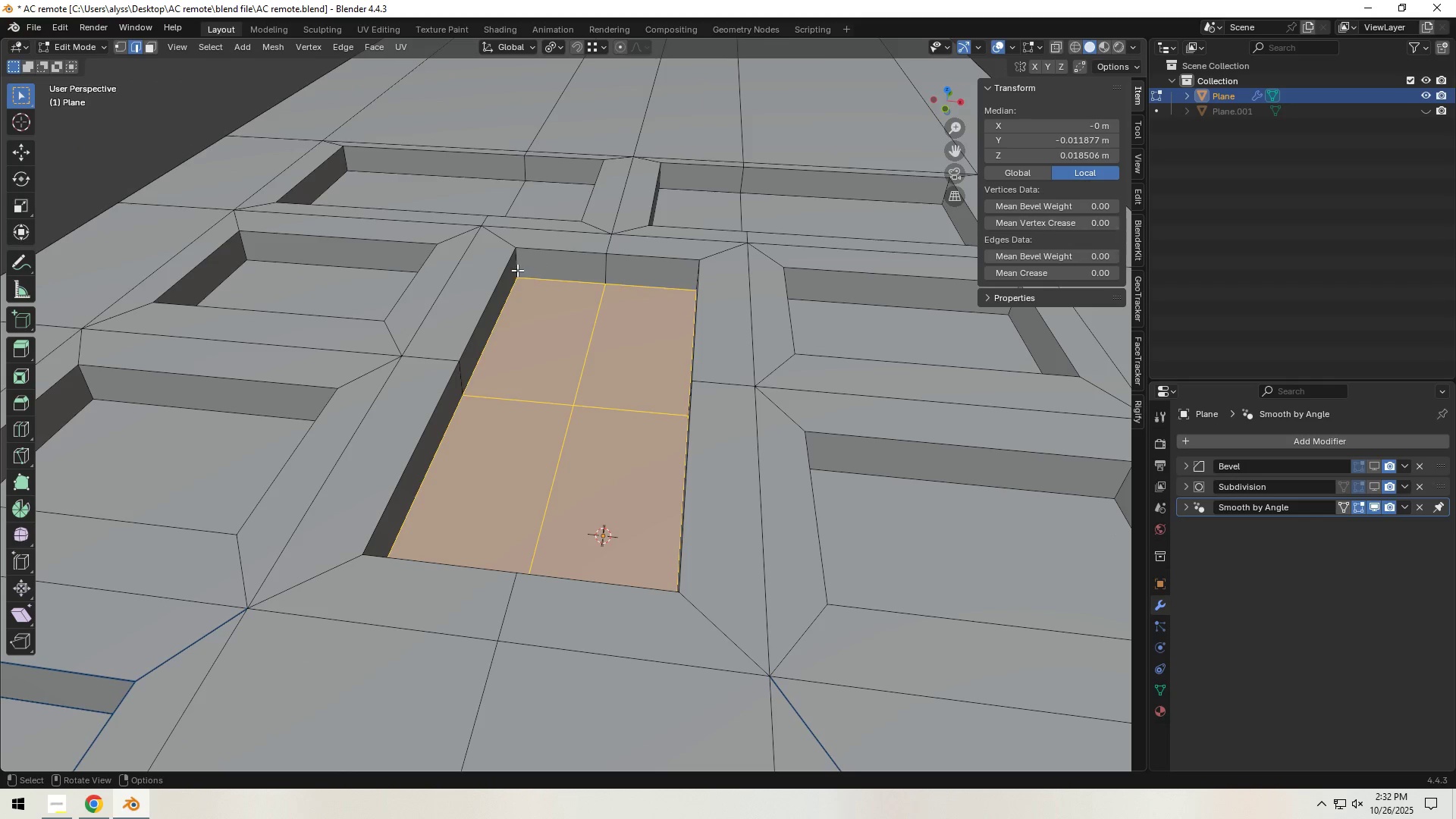 
left_click([517, 270])
 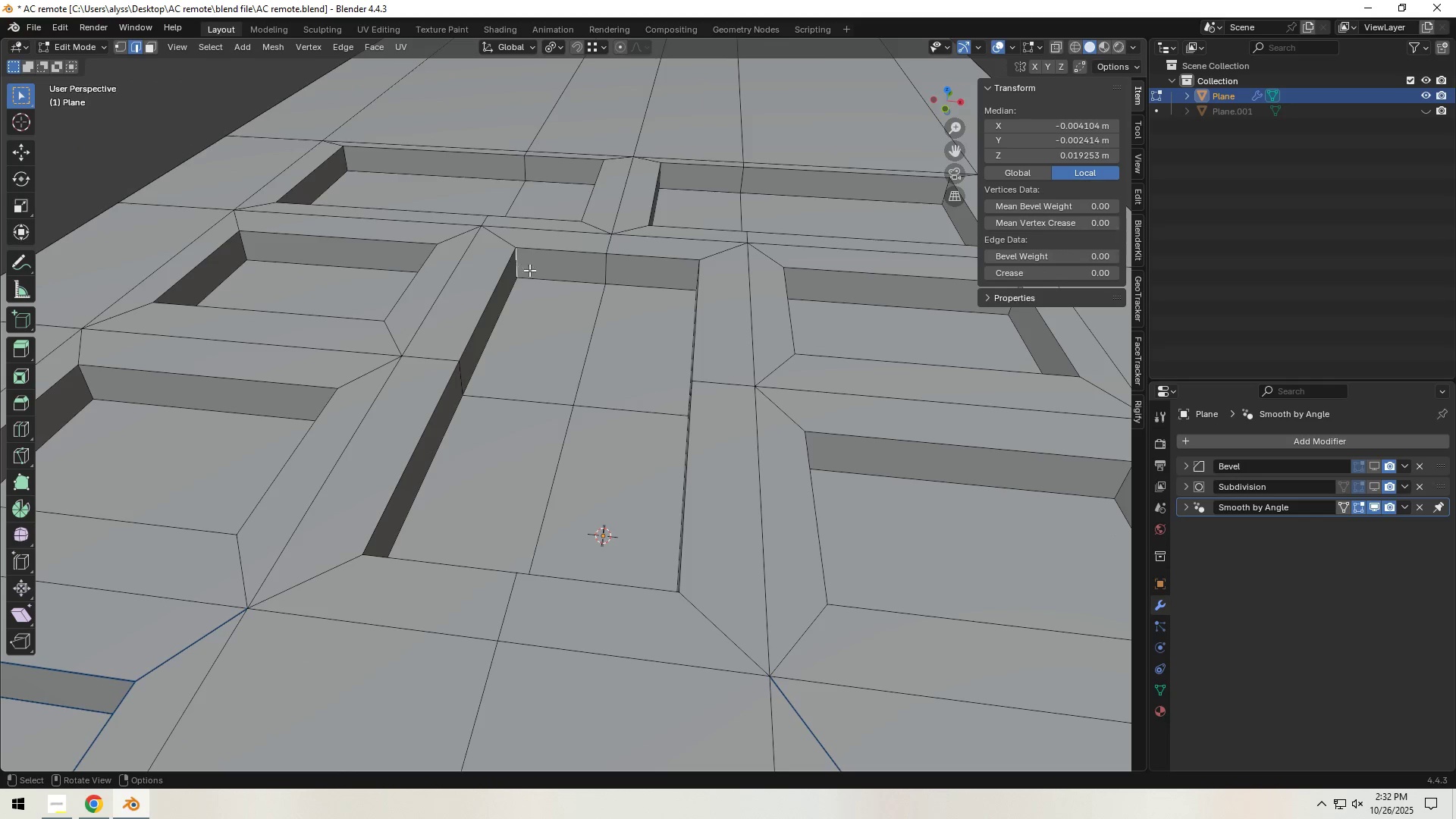 
hold_key(key=ShiftLeft, duration=1.53)
left_click([608, 275])
 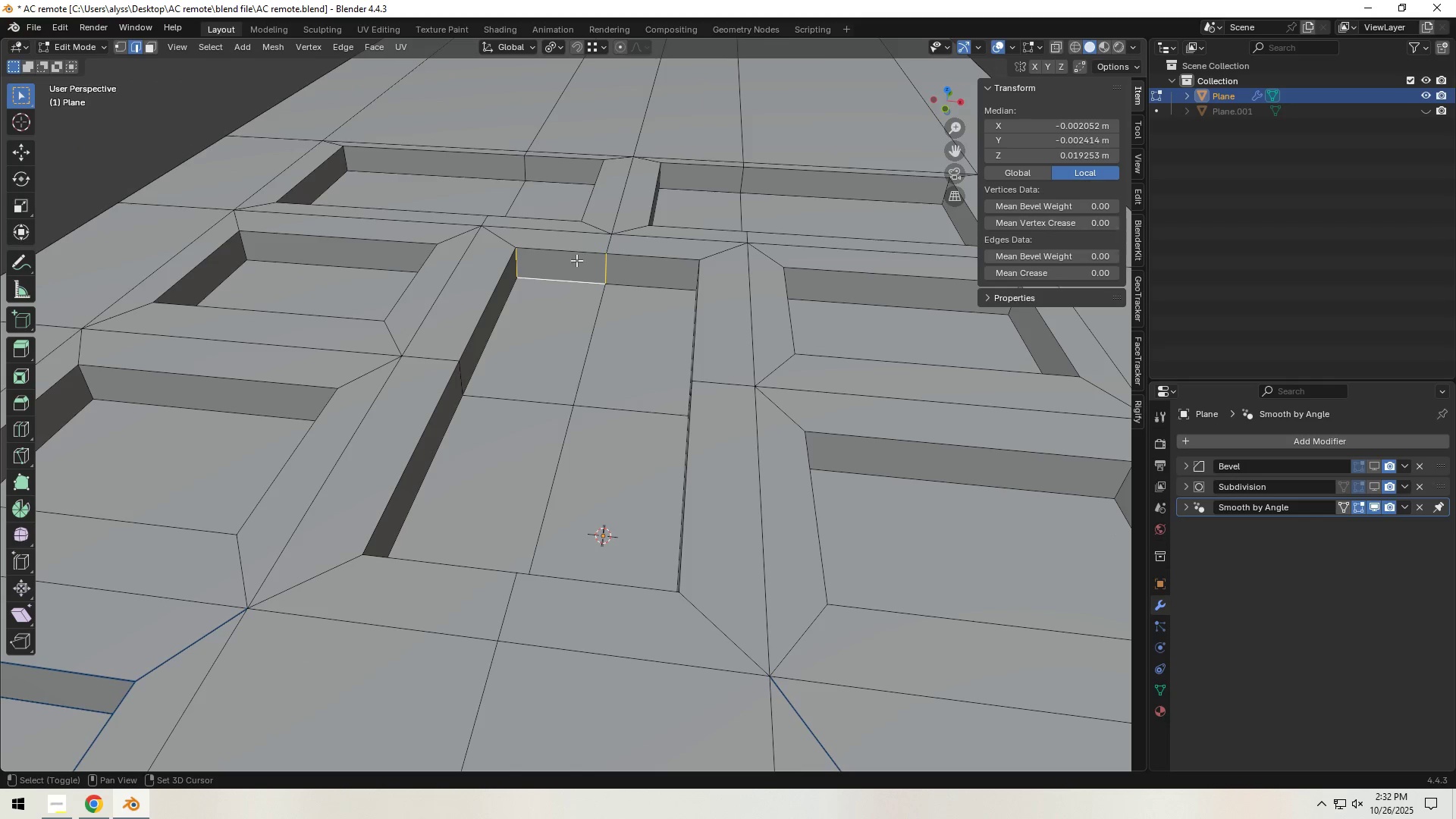 
triple_click([576, 256])
 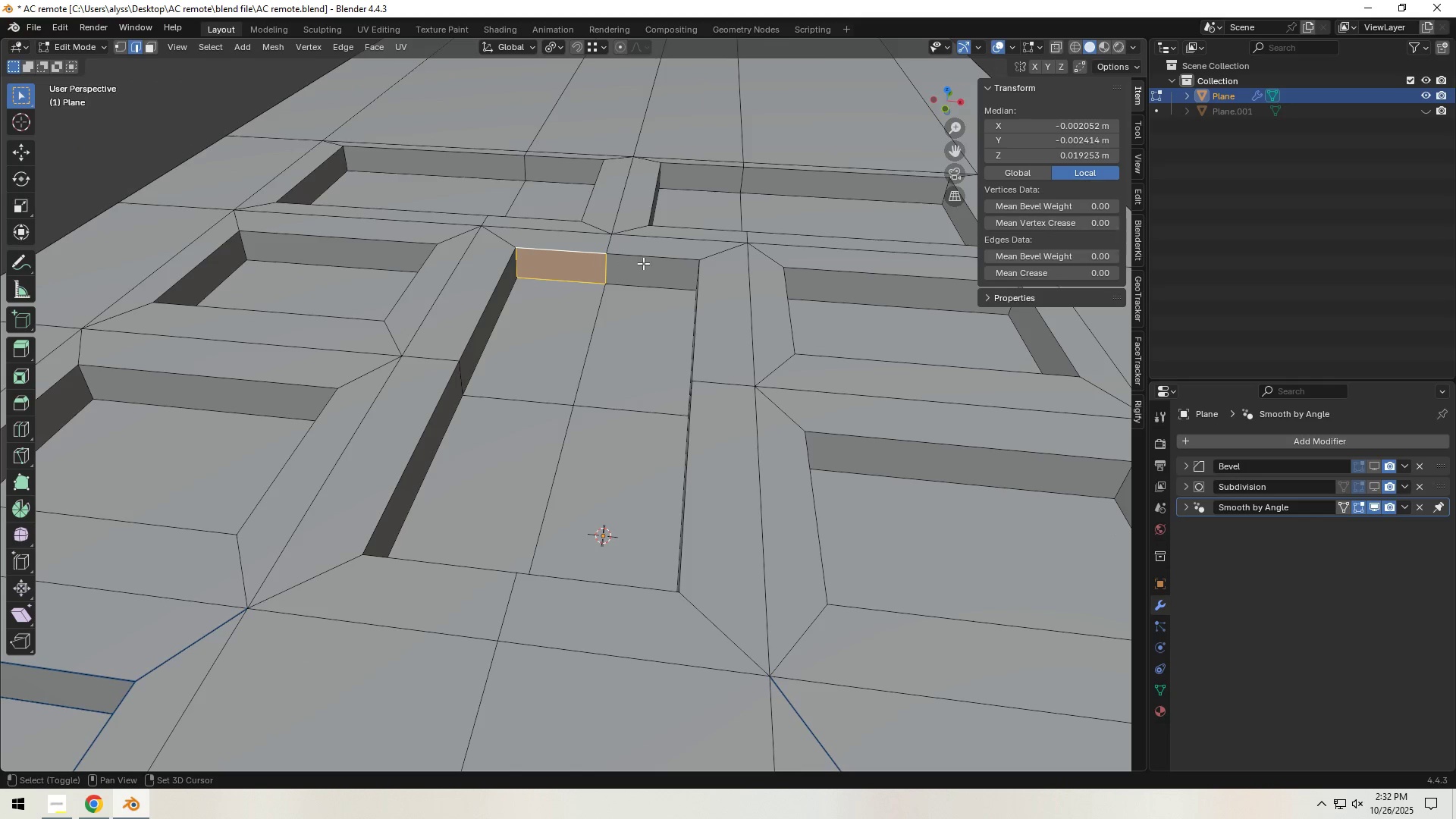 
hold_key(key=ShiftLeft, duration=1.52)
triple_click([649, 262])
 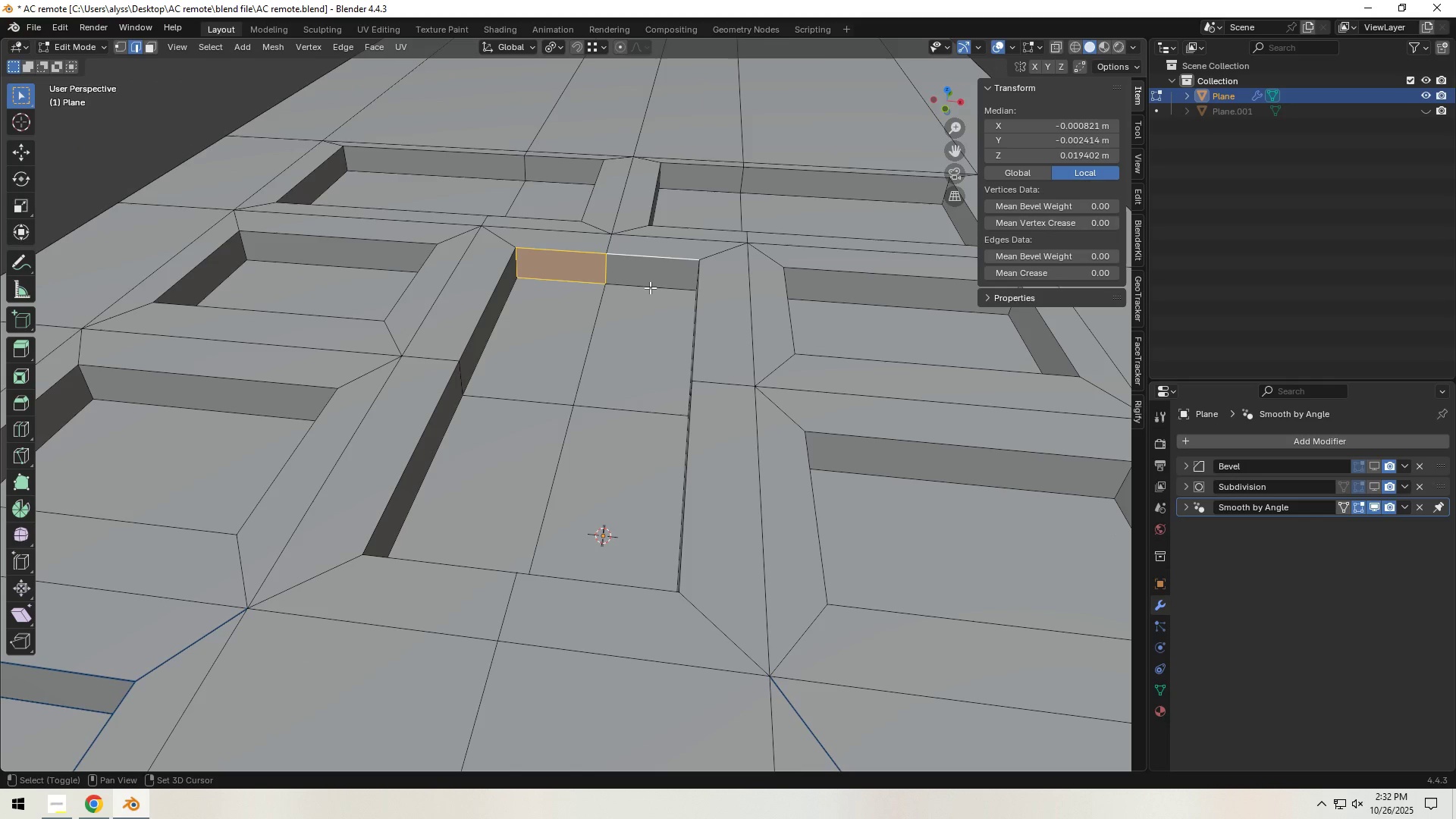 
left_click([650, 287])
 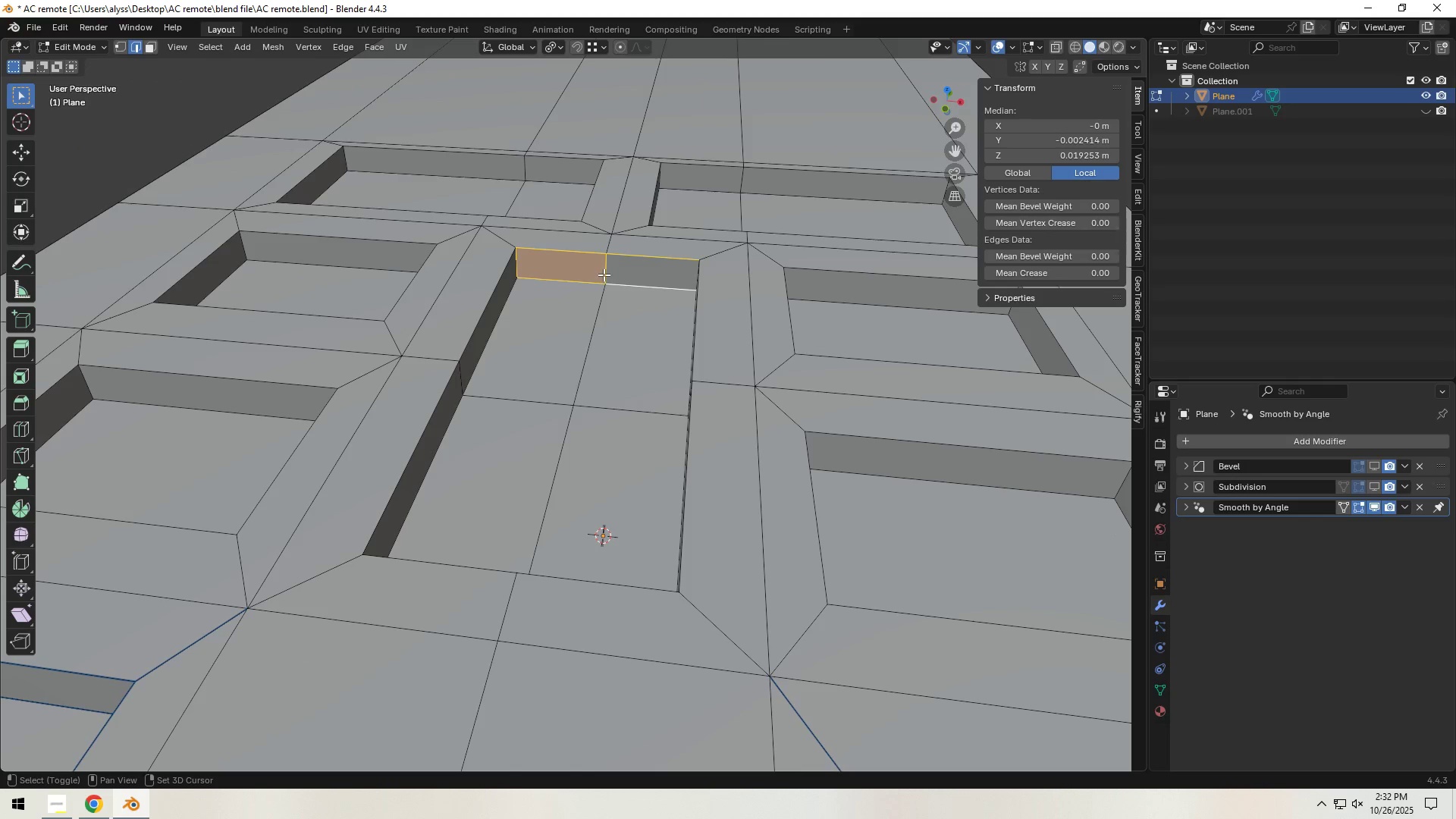 
left_click([604, 275])
 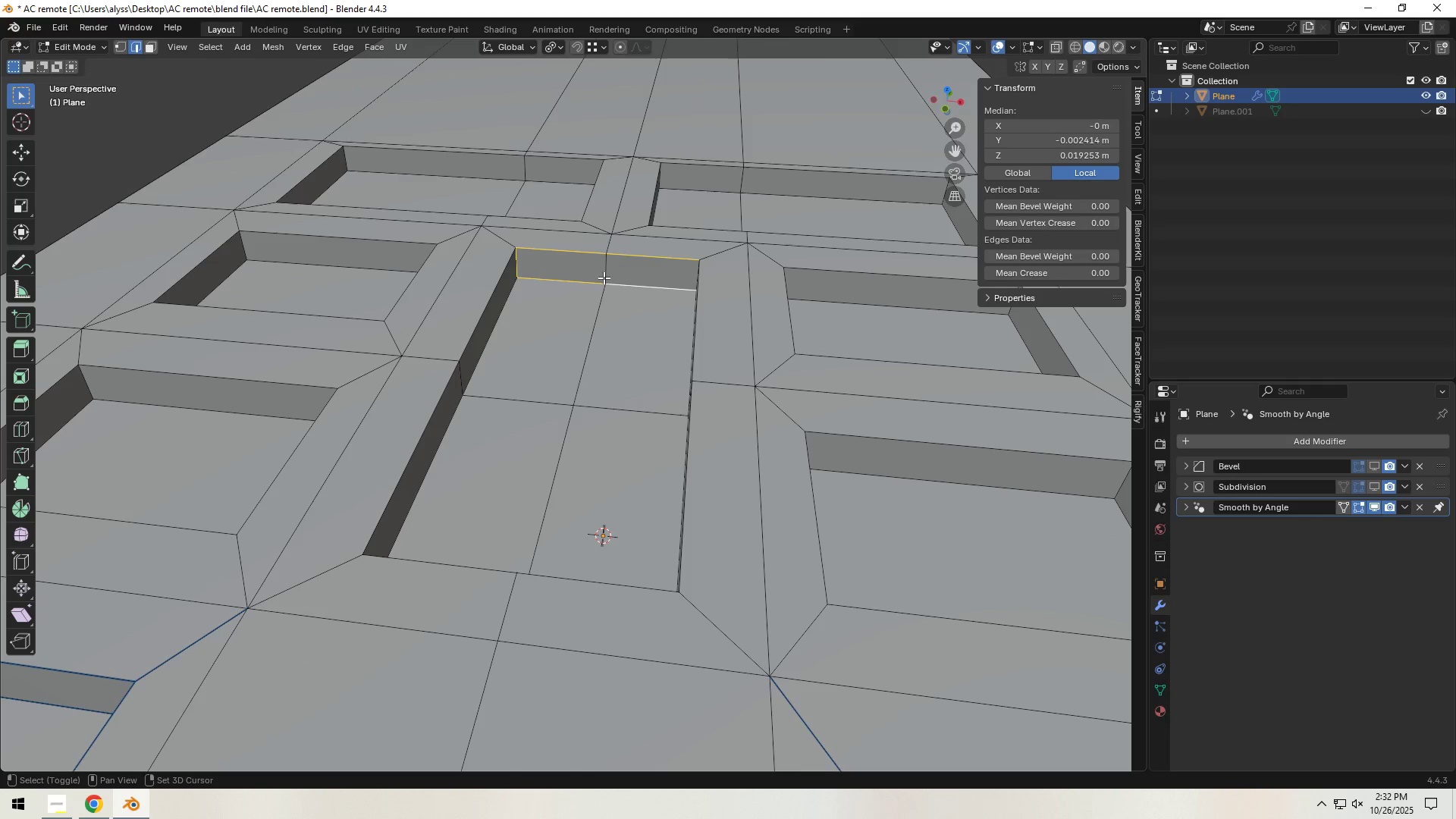 
key(Shift+ShiftLeft)
 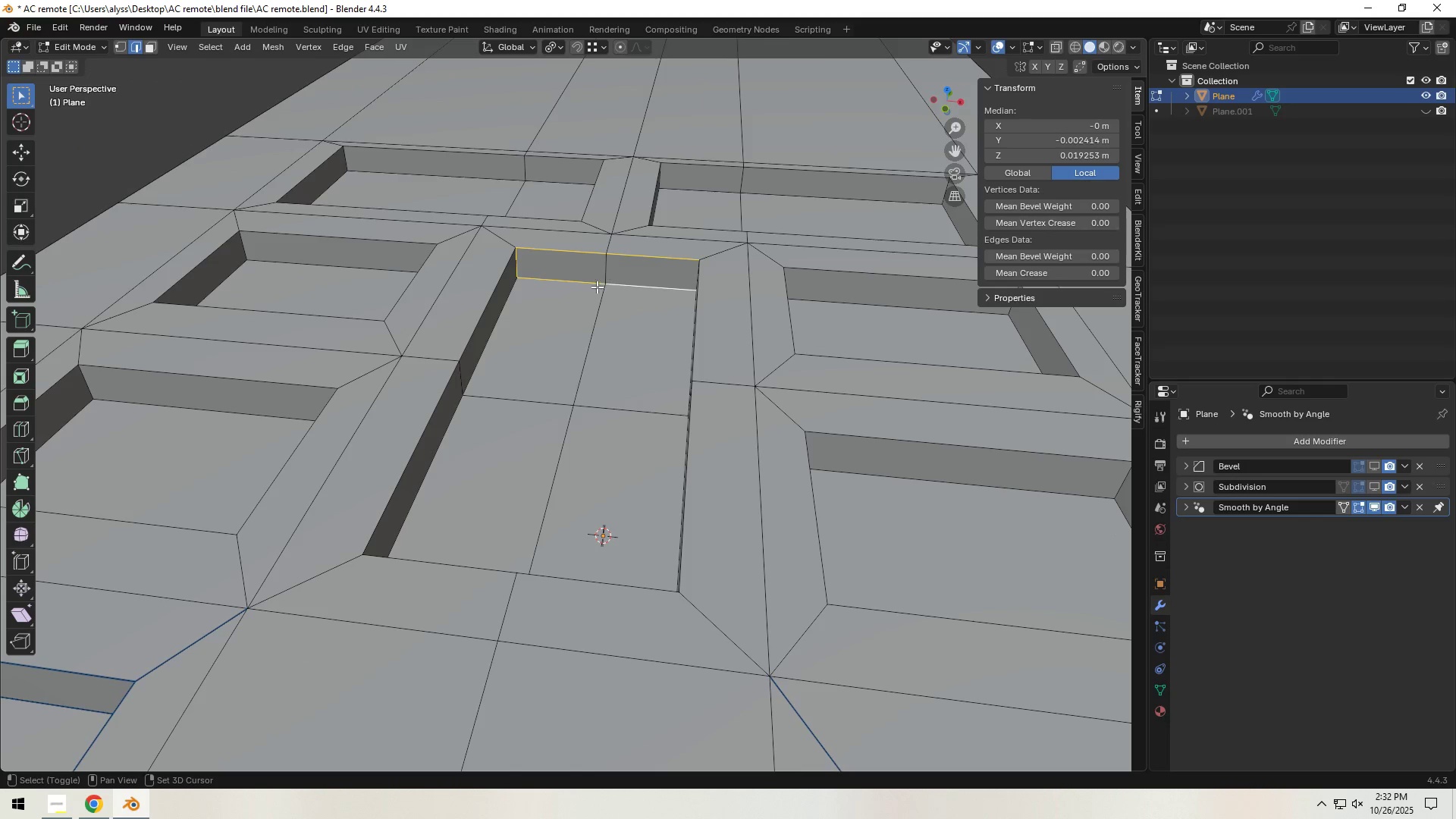 
key(Shift+ShiftLeft)
 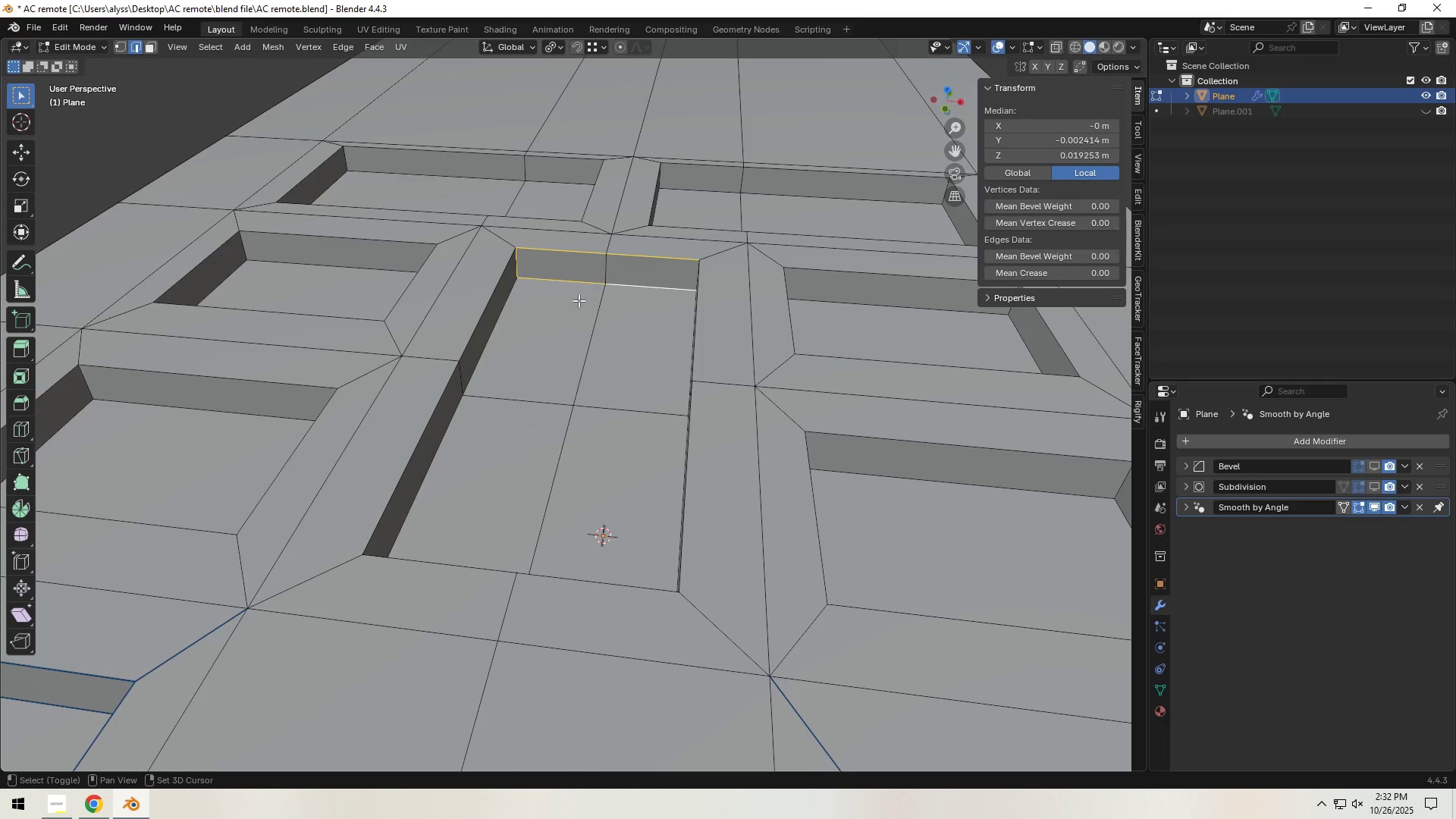 
key(Shift+ShiftLeft)
 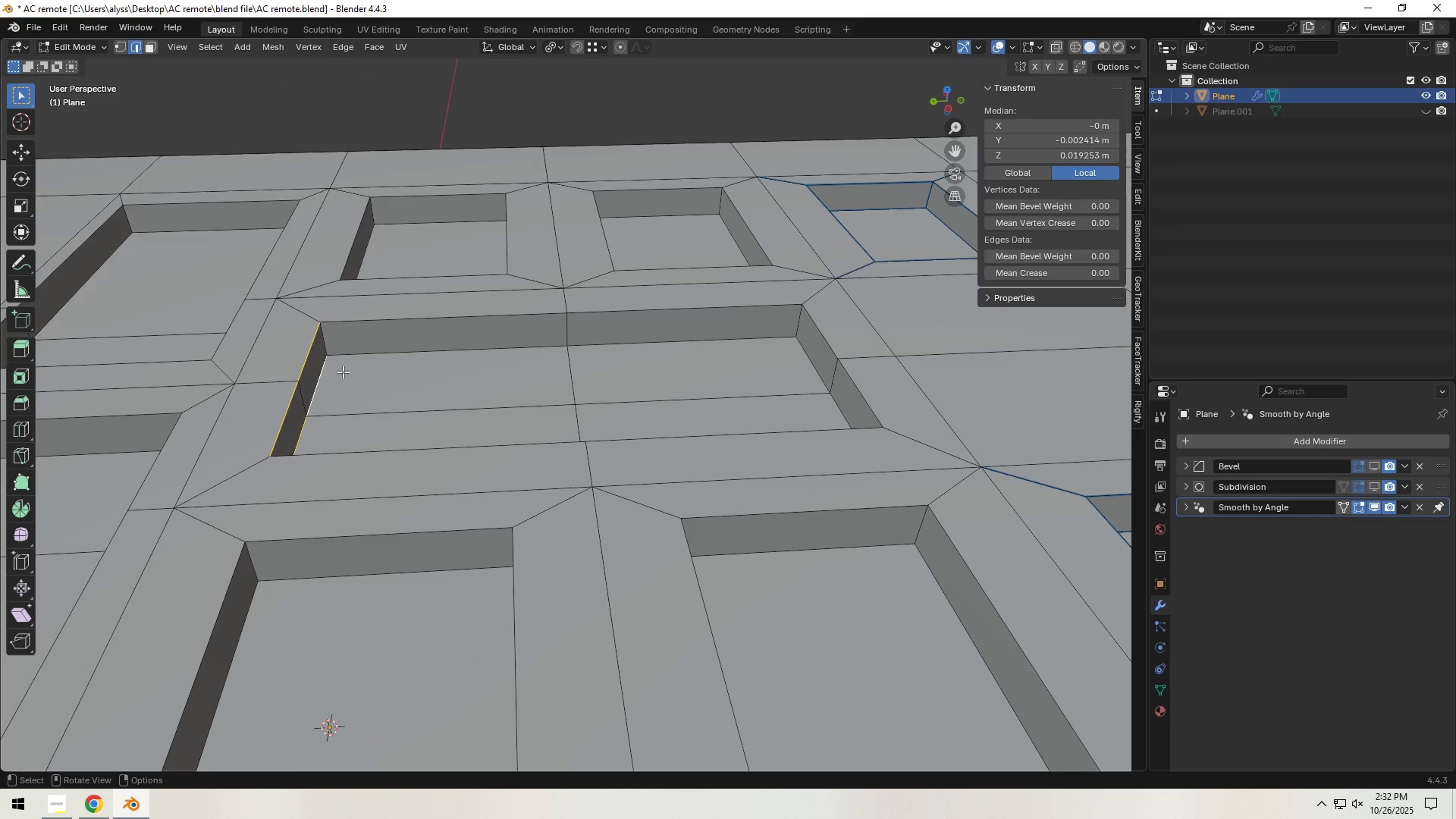 
hold_key(key=ShiftLeft, duration=1.52)
 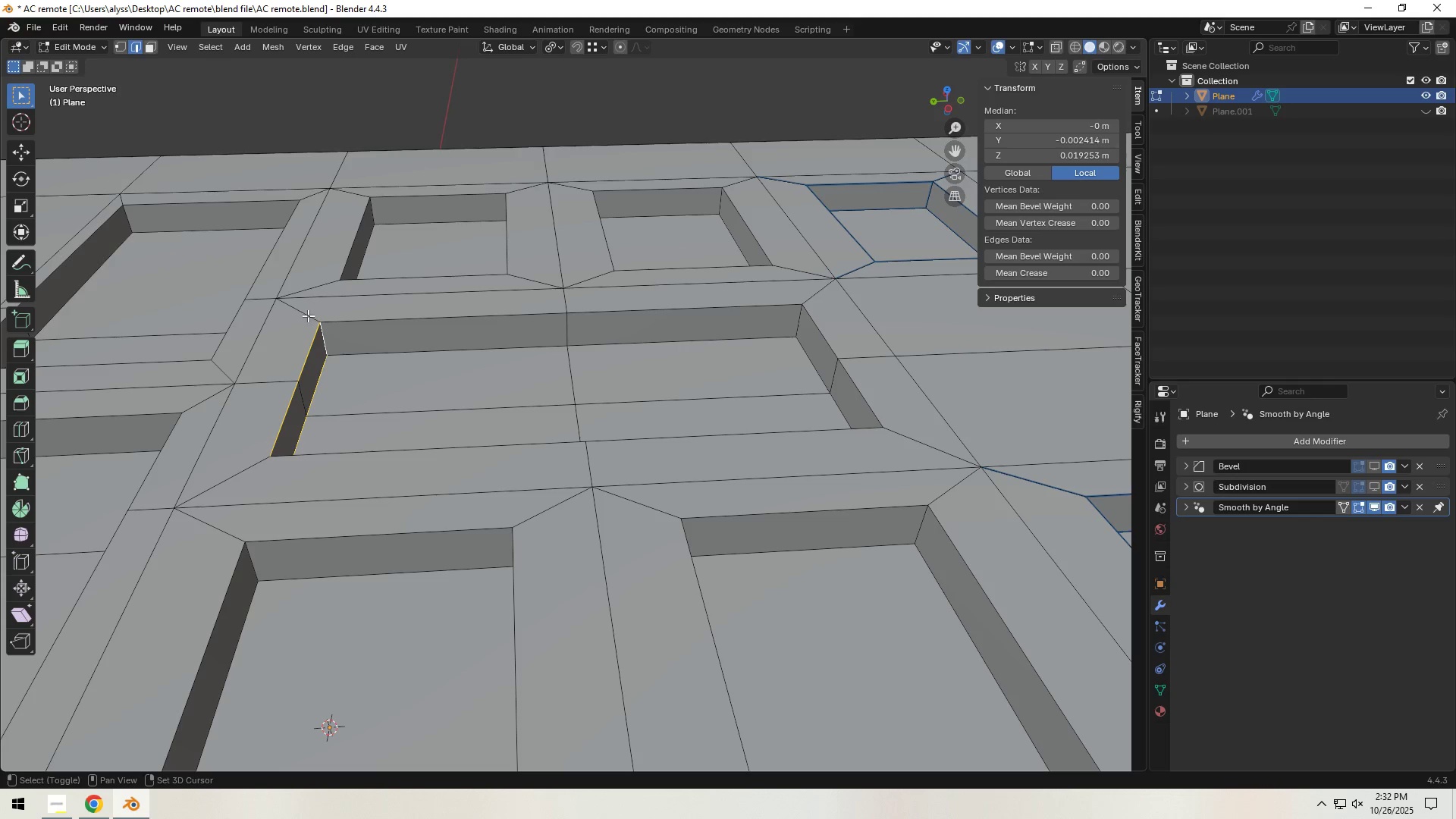 
hold_key(key=ShiftLeft, duration=1.52)
left_click([325, 347])
 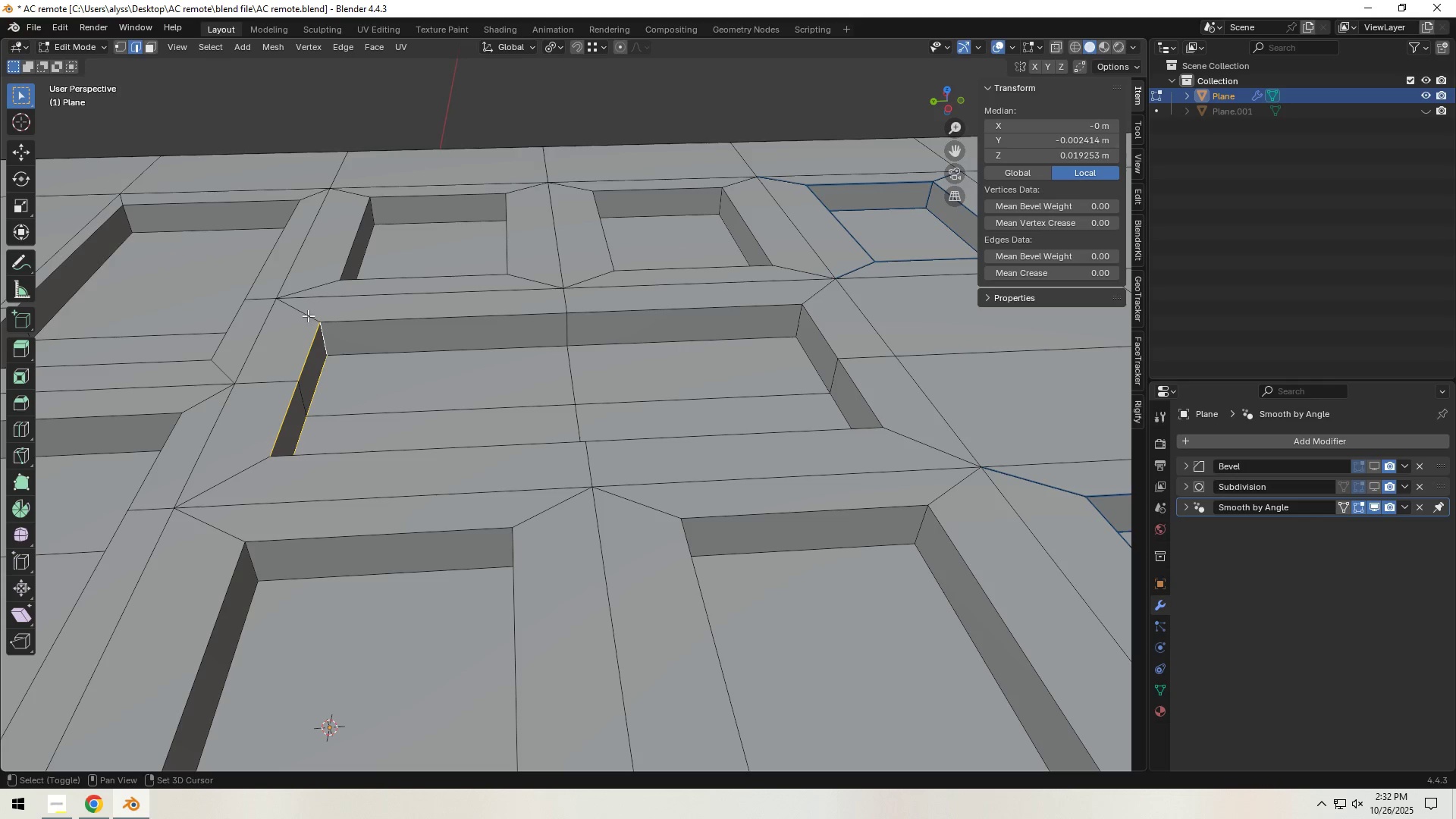 
double_click([306, 313])
 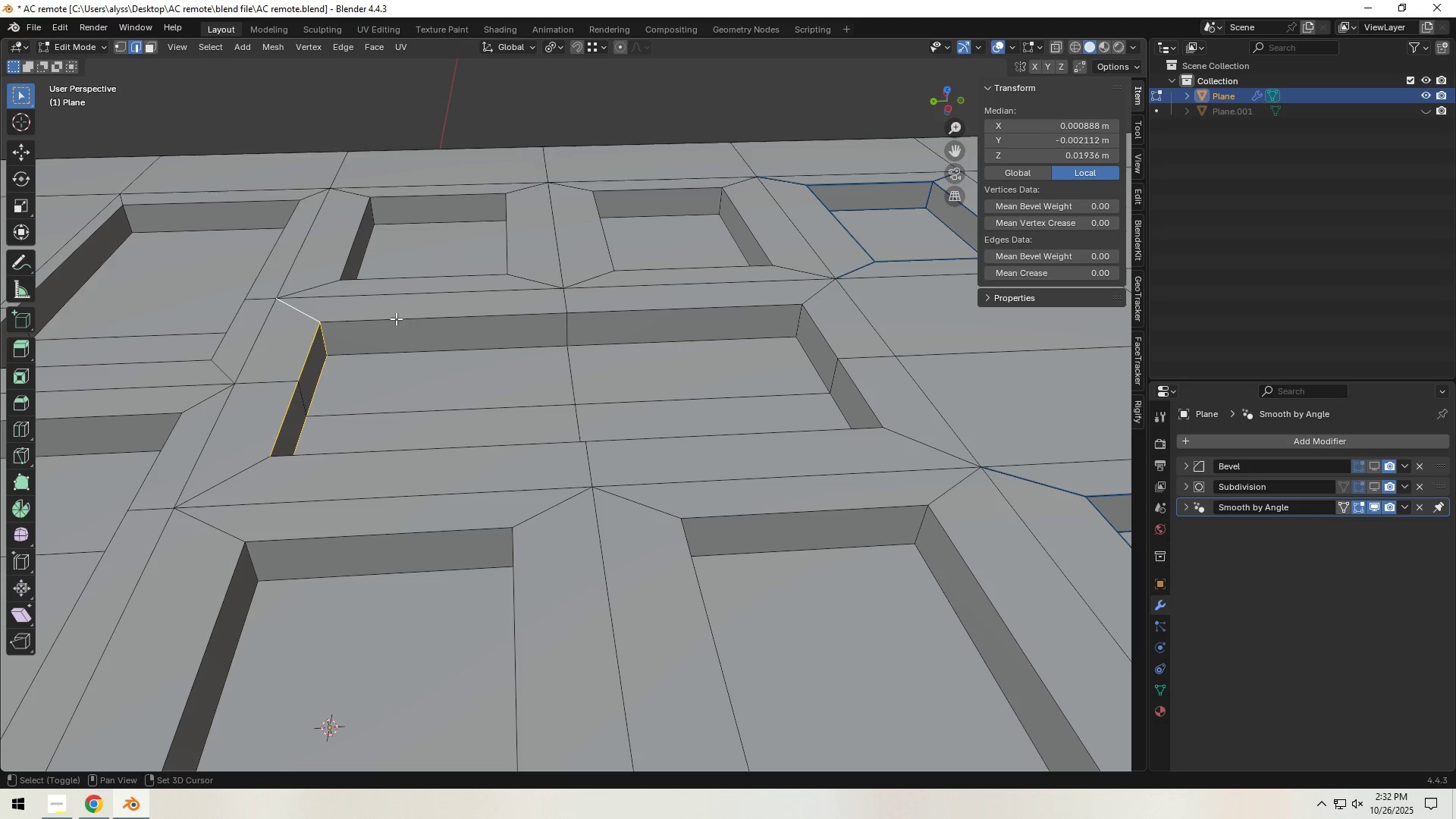 
triple_click([408, 319])
 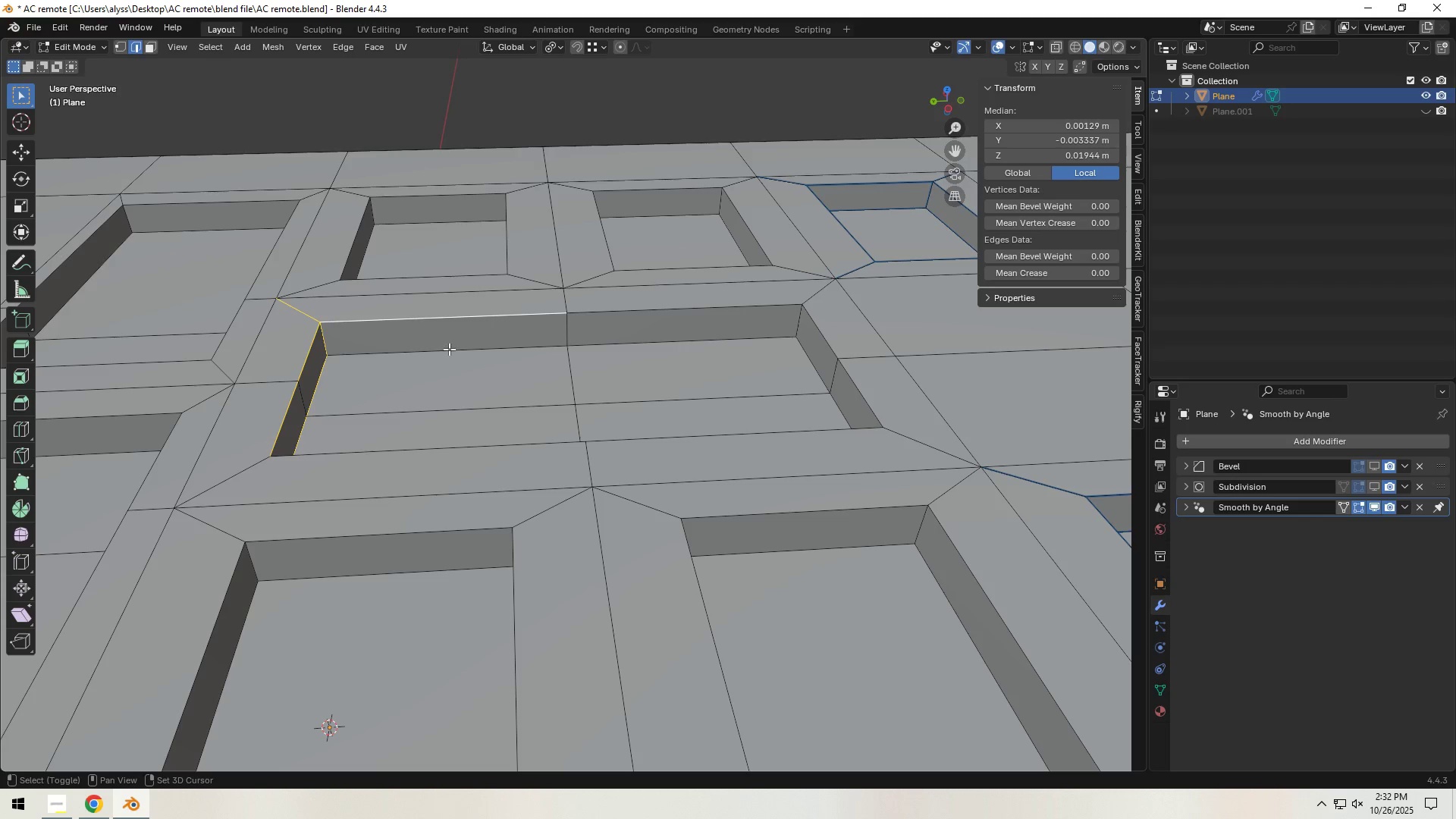 
hold_key(key=ShiftLeft, duration=1.3)
left_click([449, 349])
 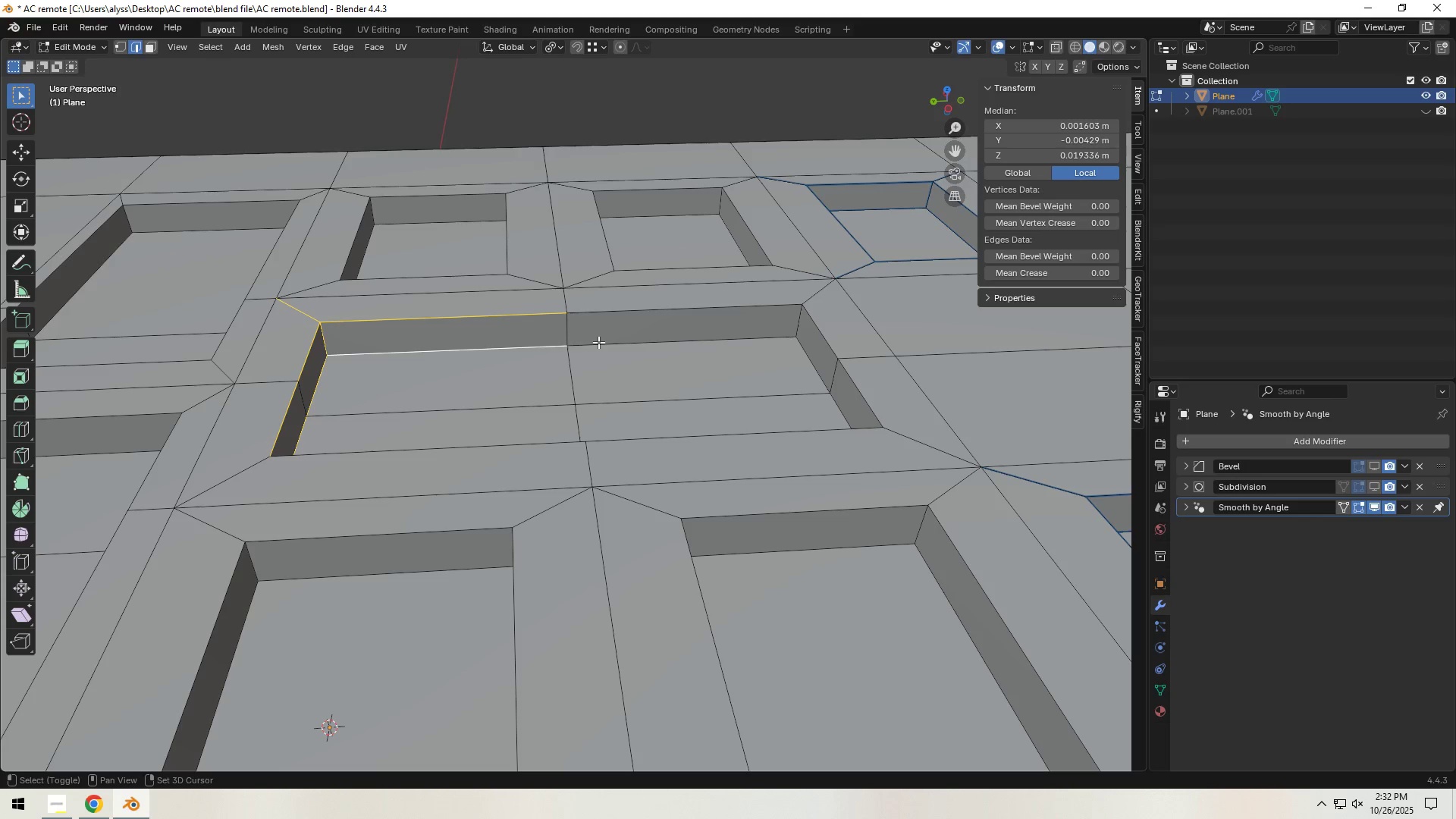 
left_click([601, 342])
 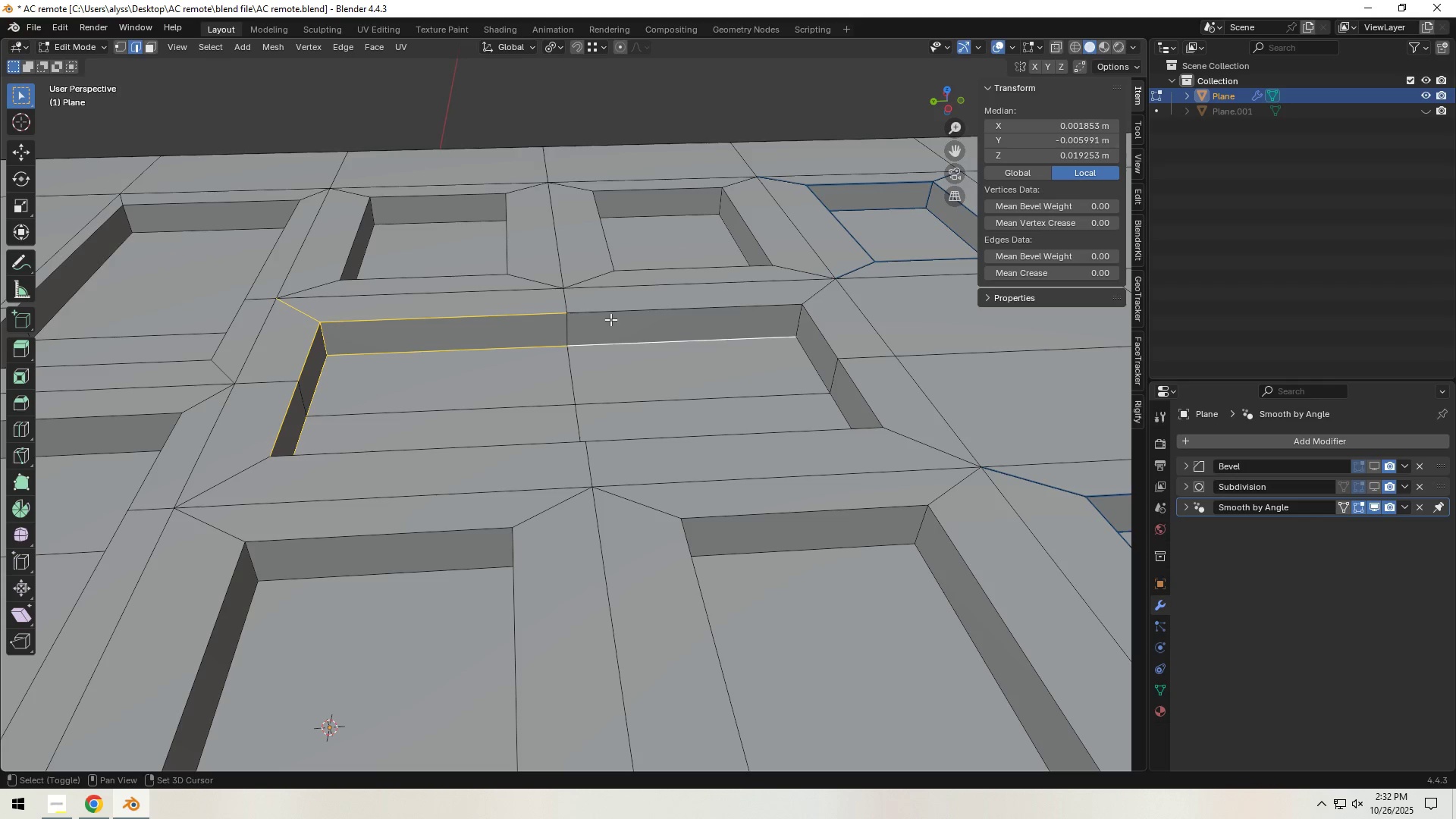 
double_click([610, 319])
 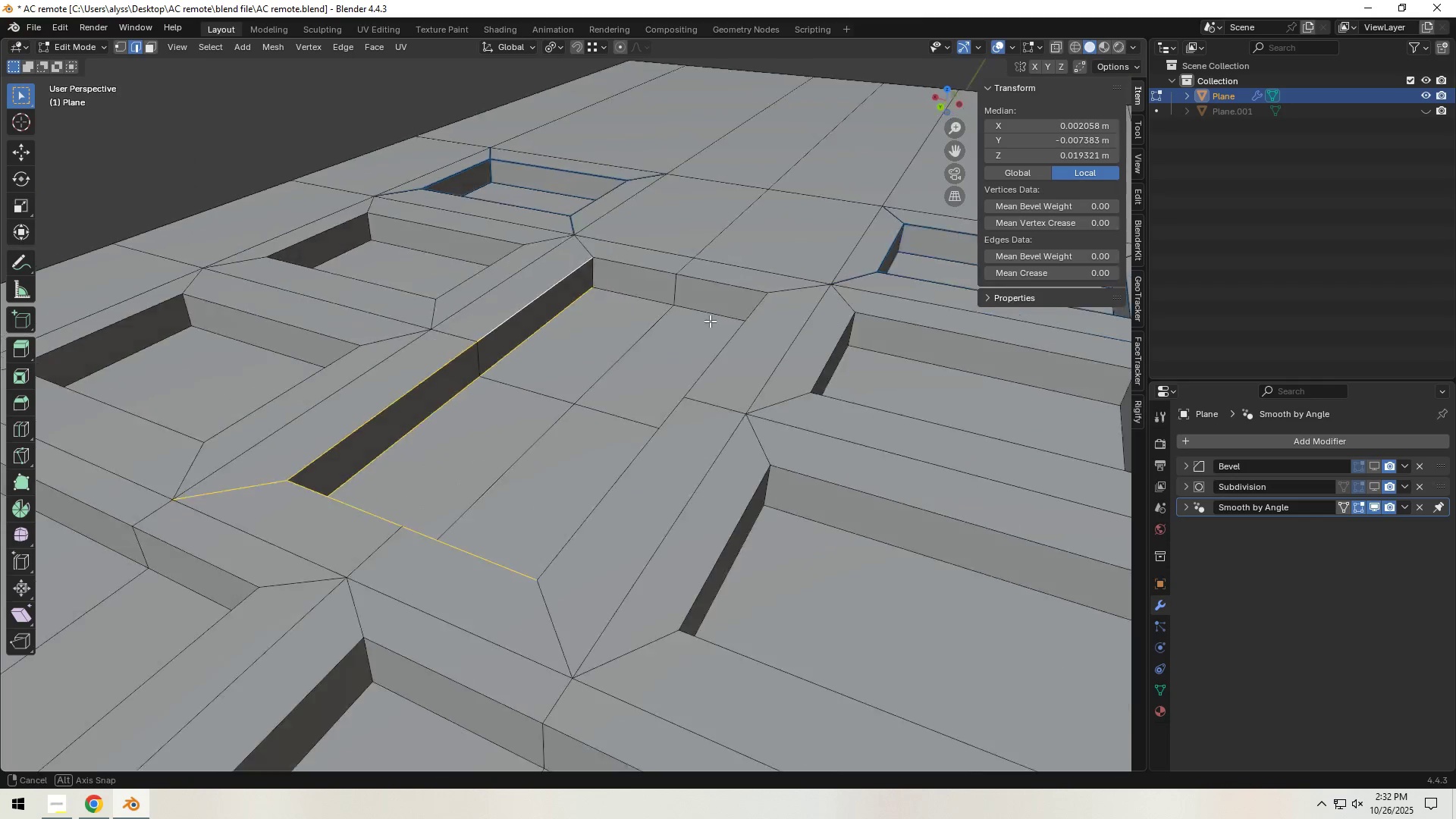 
hold_key(key=ShiftLeft, duration=1.5)
left_click([506, 297])
 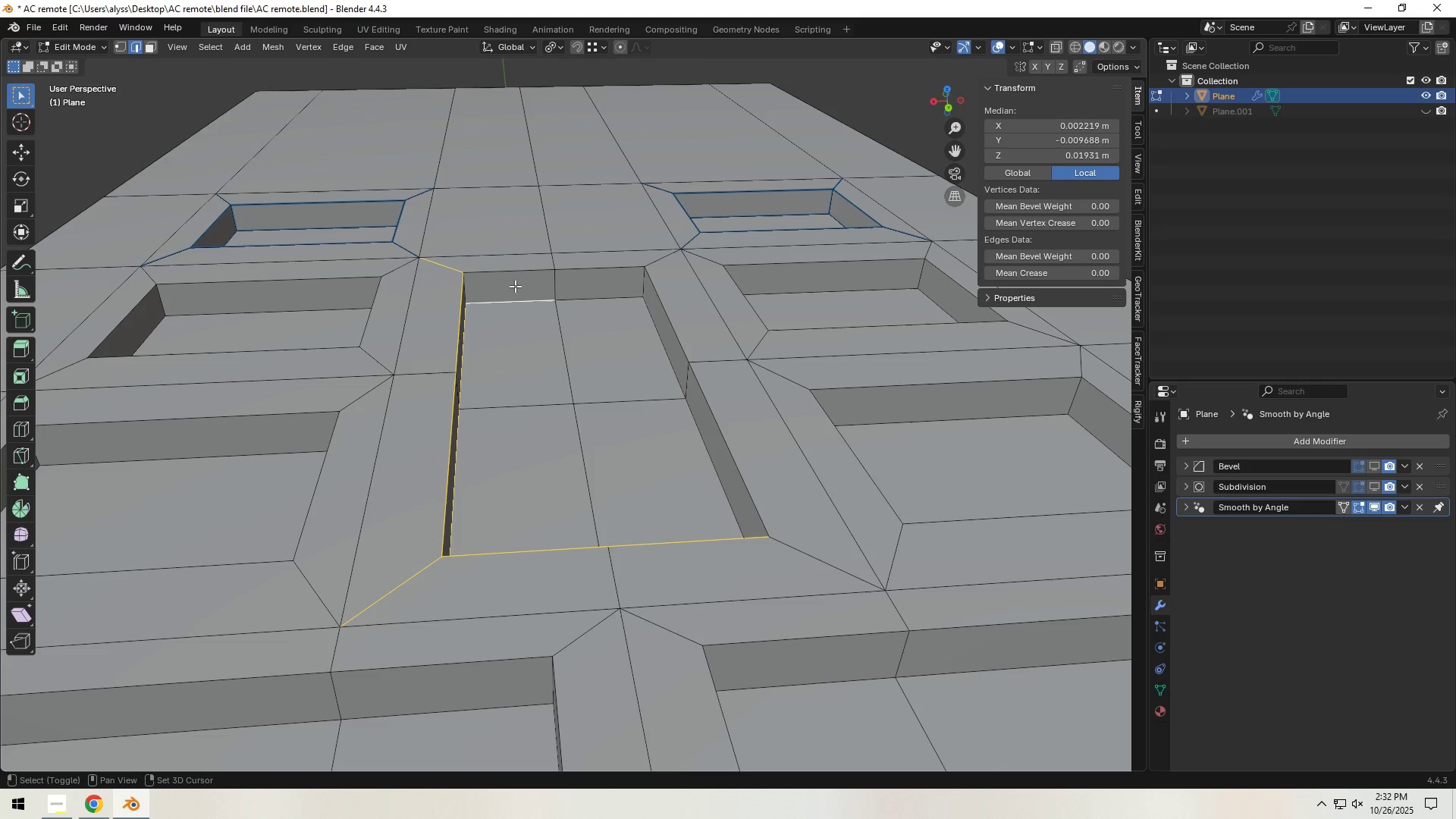 
hold_key(key=ShiftLeft, duration=1.52)
double_click([522, 272])
 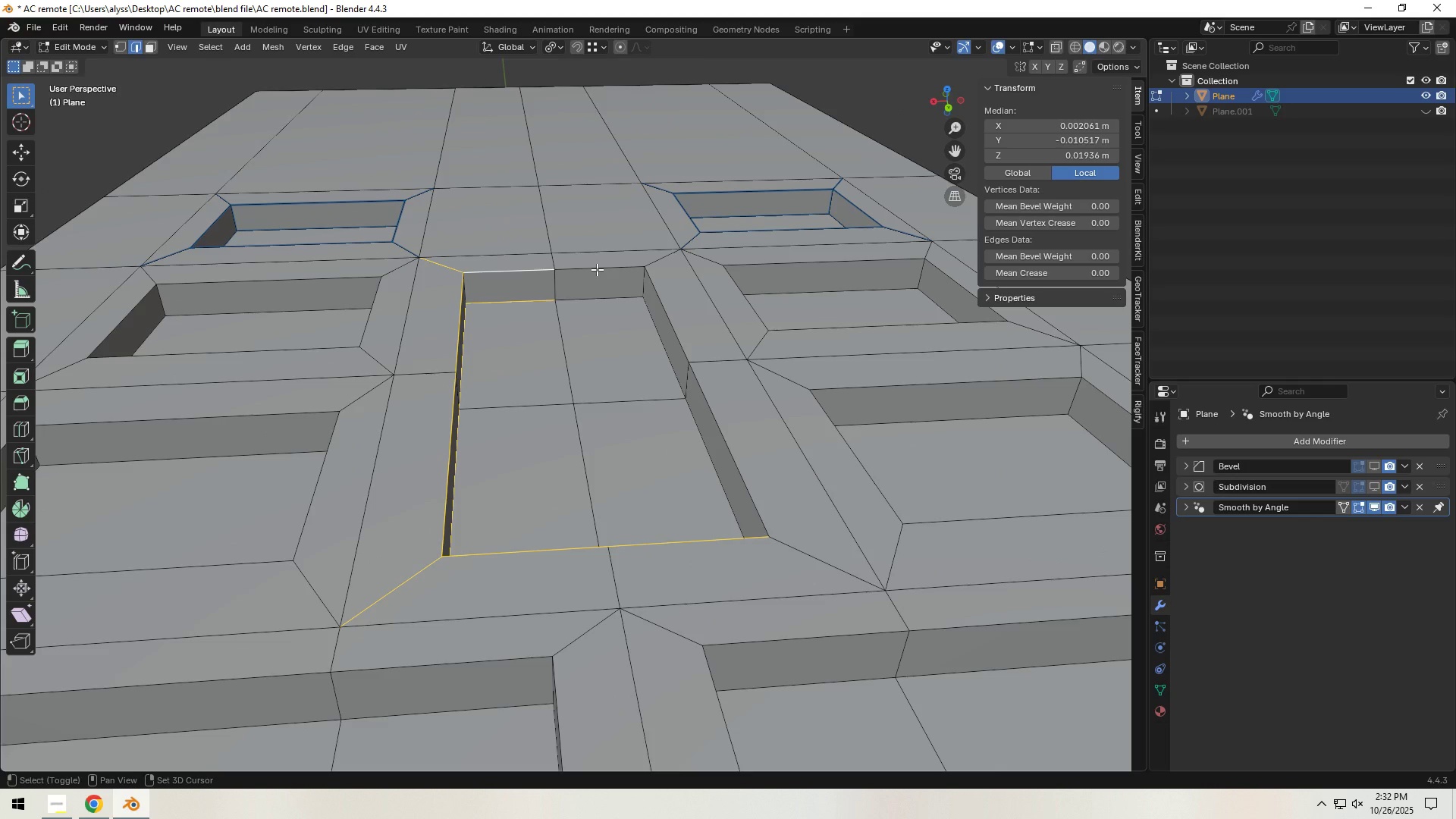 
left_click([597, 269])
 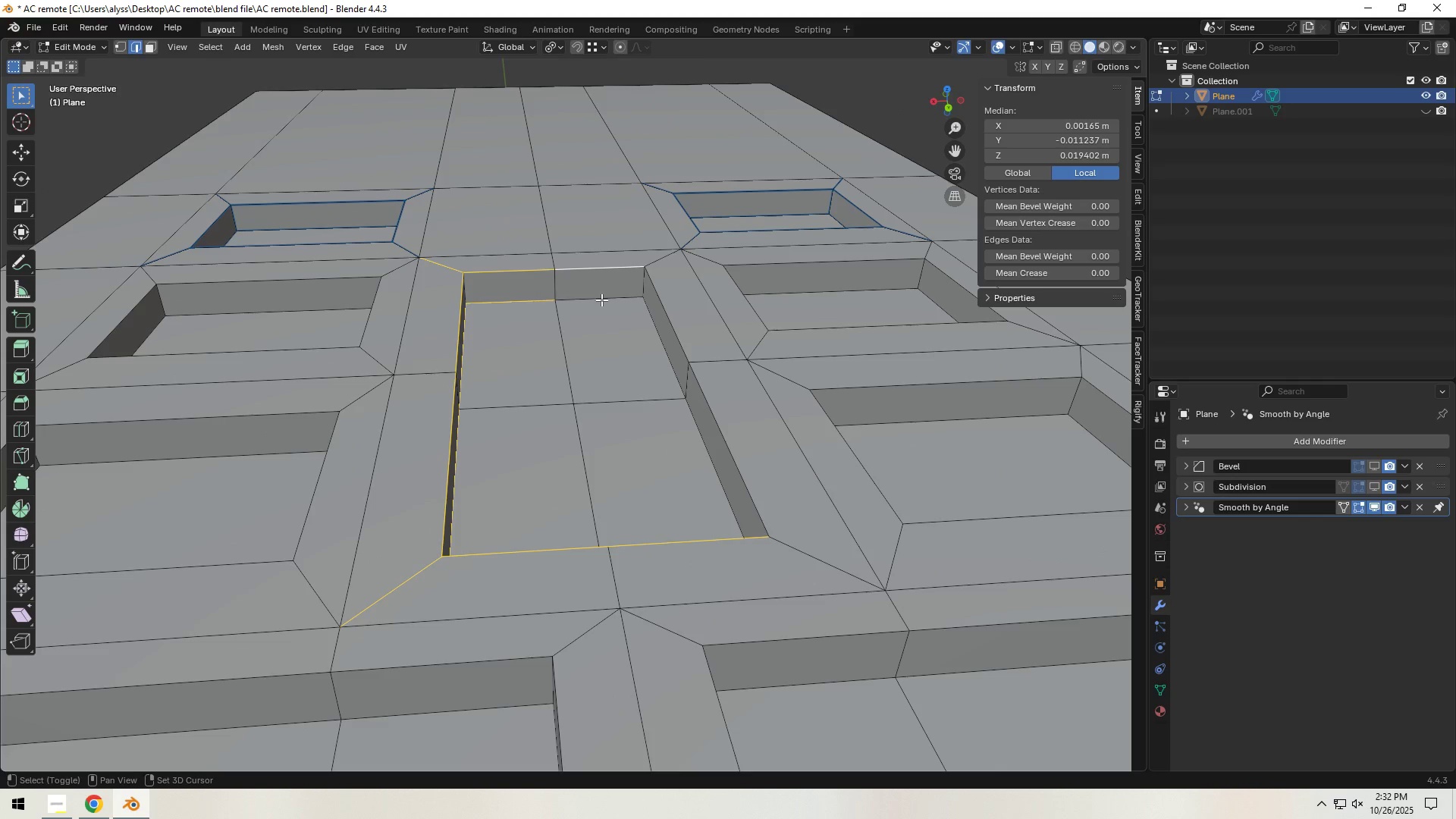 
hold_key(key=ShiftLeft, duration=0.38)
left_click([601, 300])
 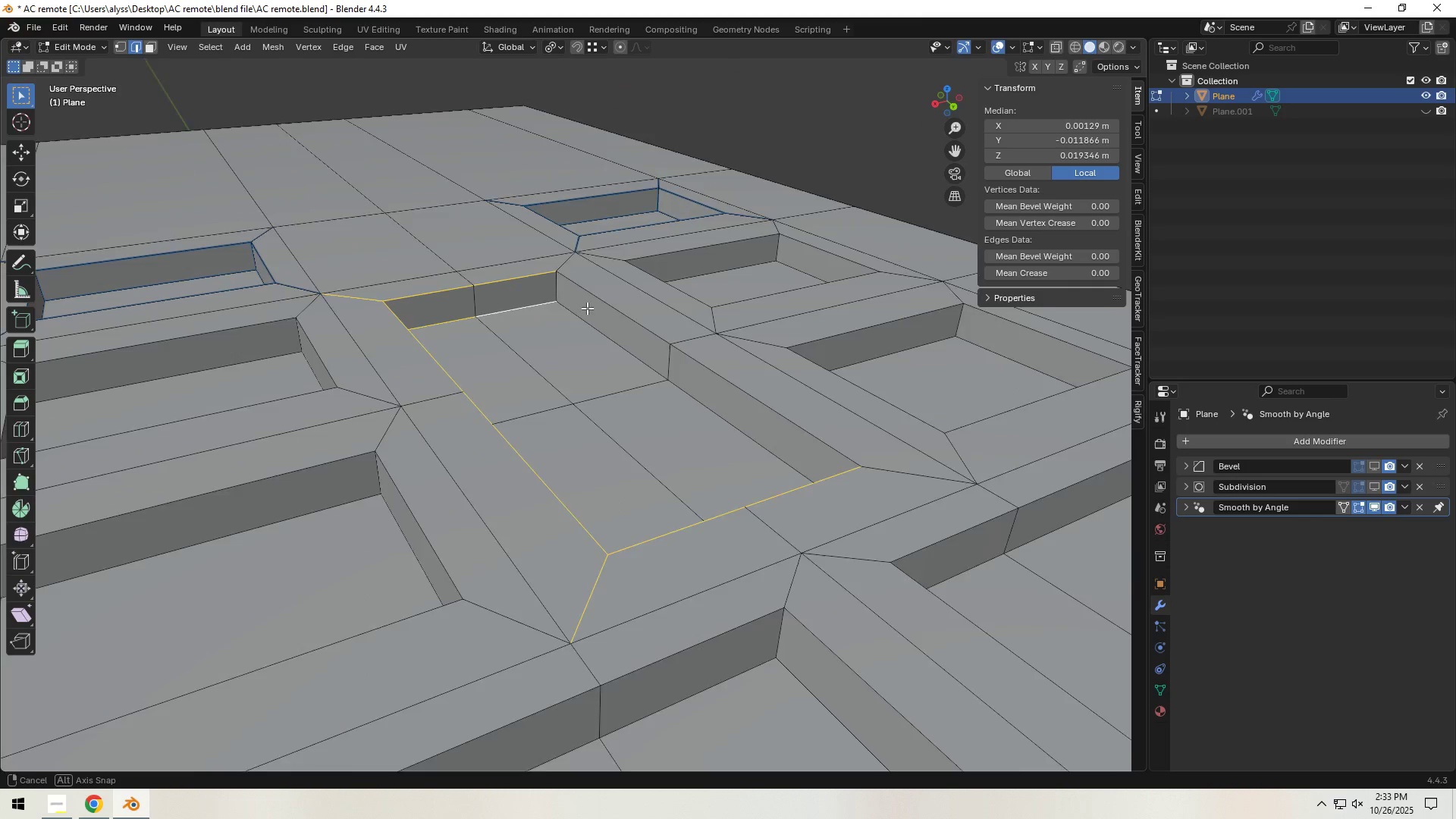 
hold_key(key=ShiftLeft, duration=1.53)
left_click([475, 299])
 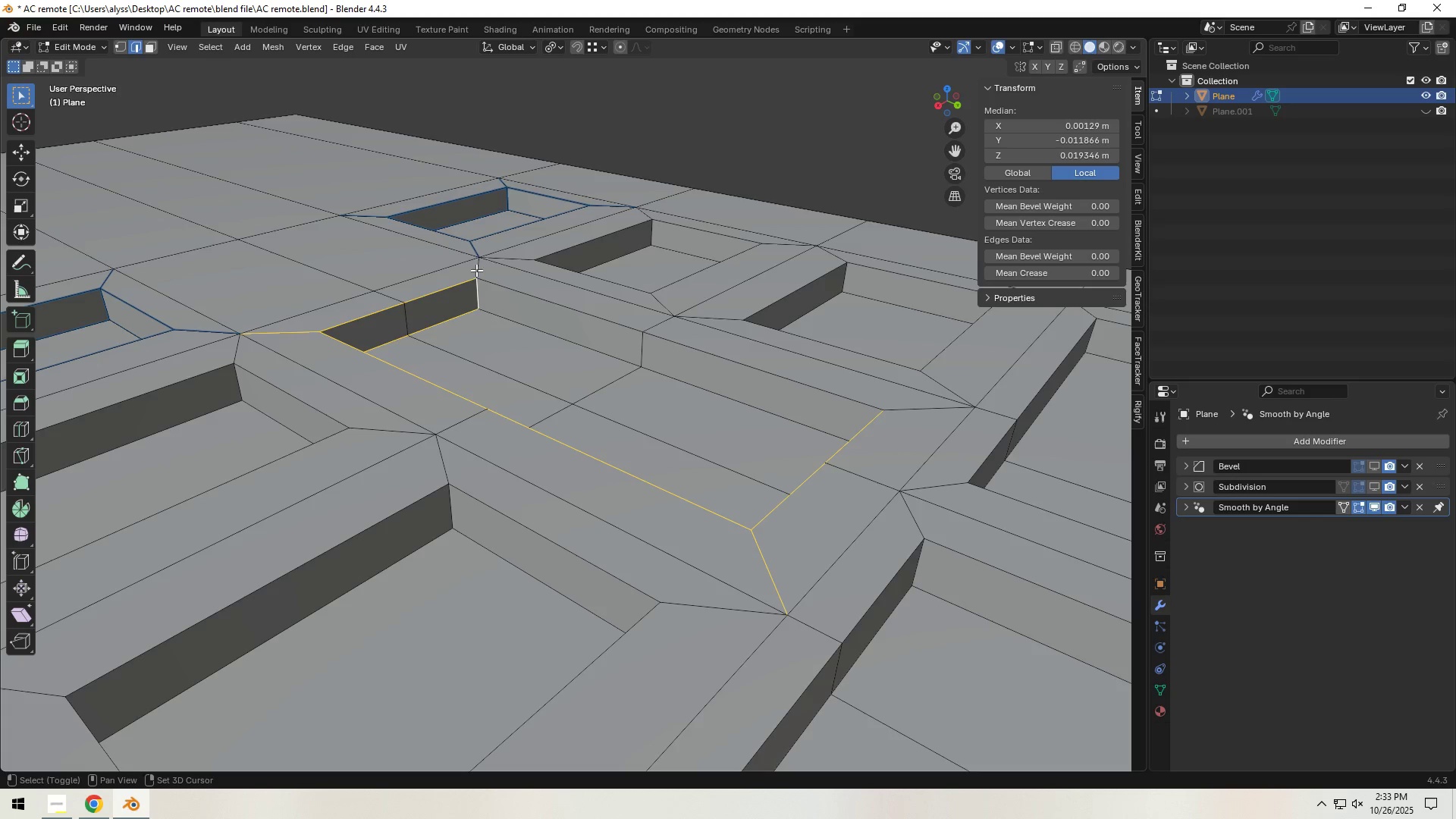 
left_click([476, 268])
 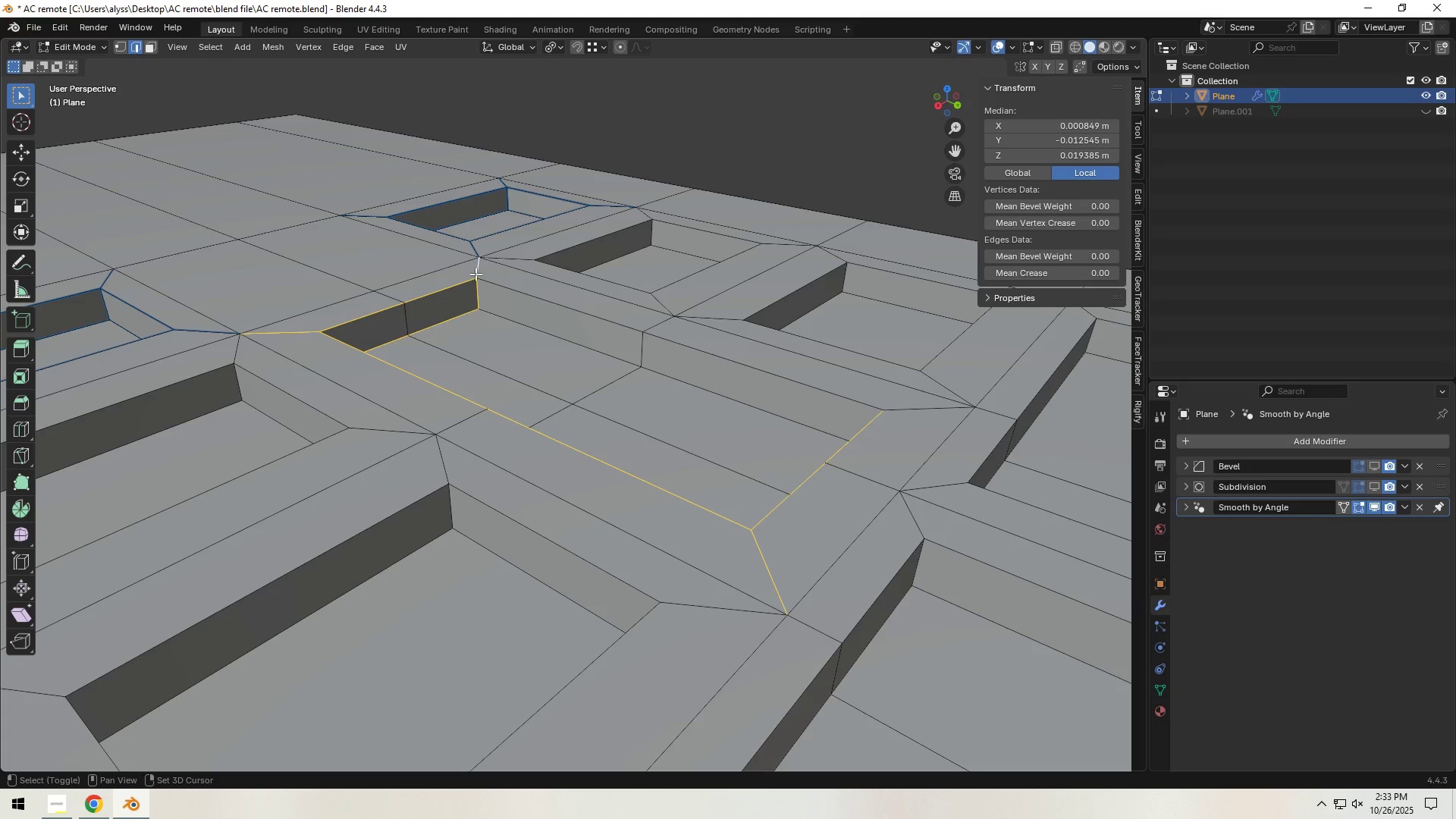 
key(Shift+ShiftLeft)
 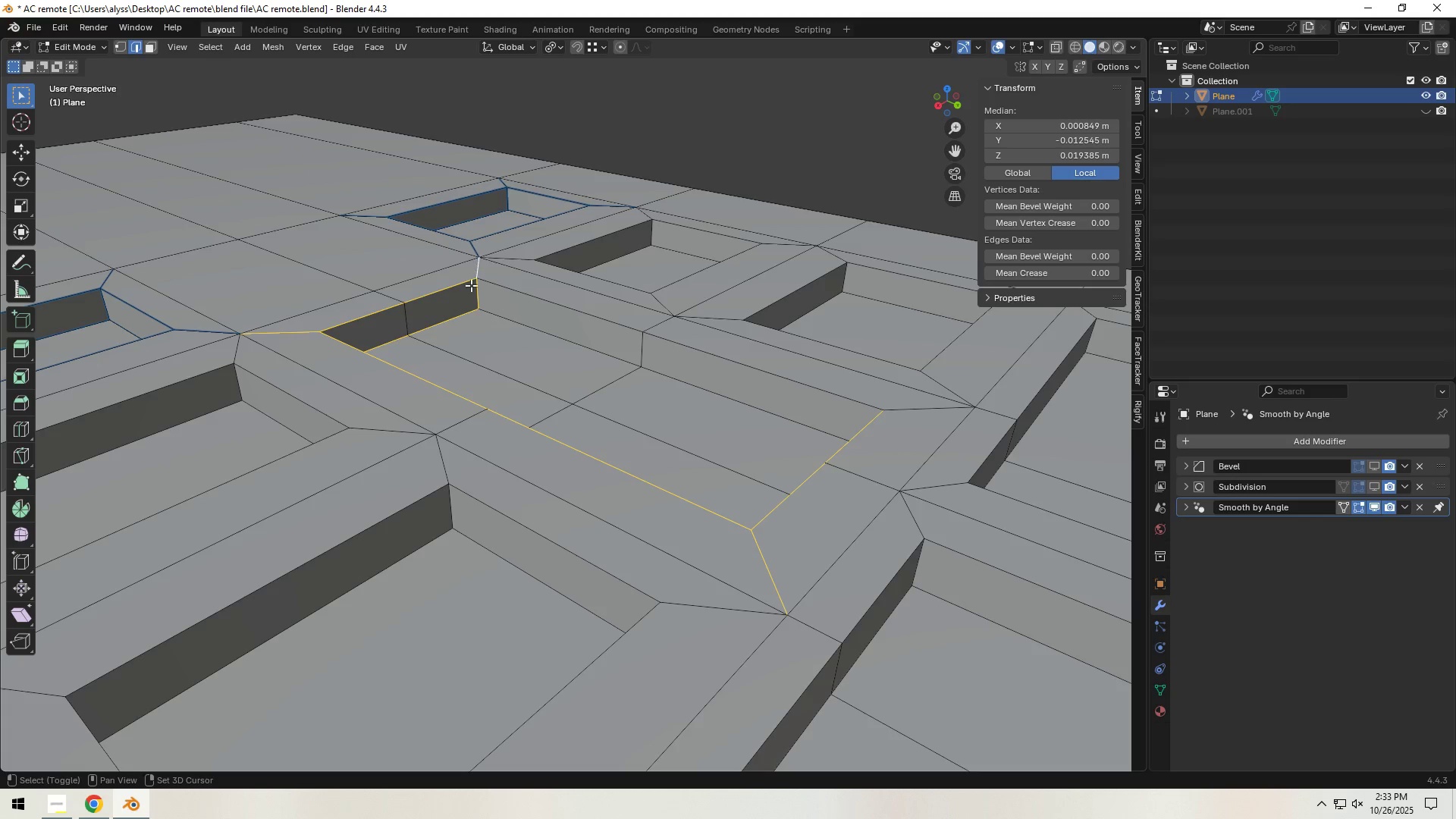 
key(Shift+ShiftLeft)
 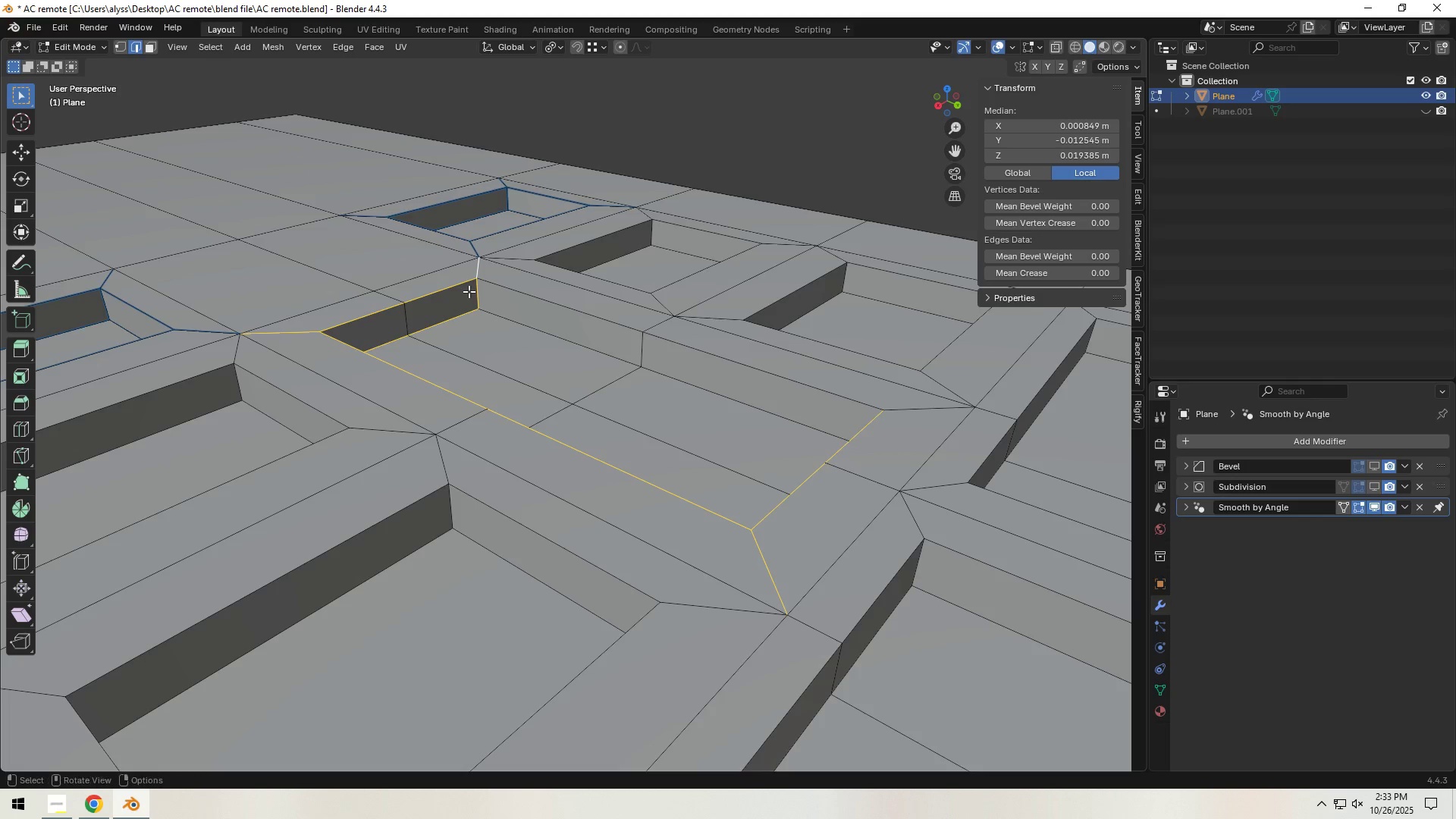 
scroll: coordinate [469, 291], scroll_direction: up, amount: 1.0
 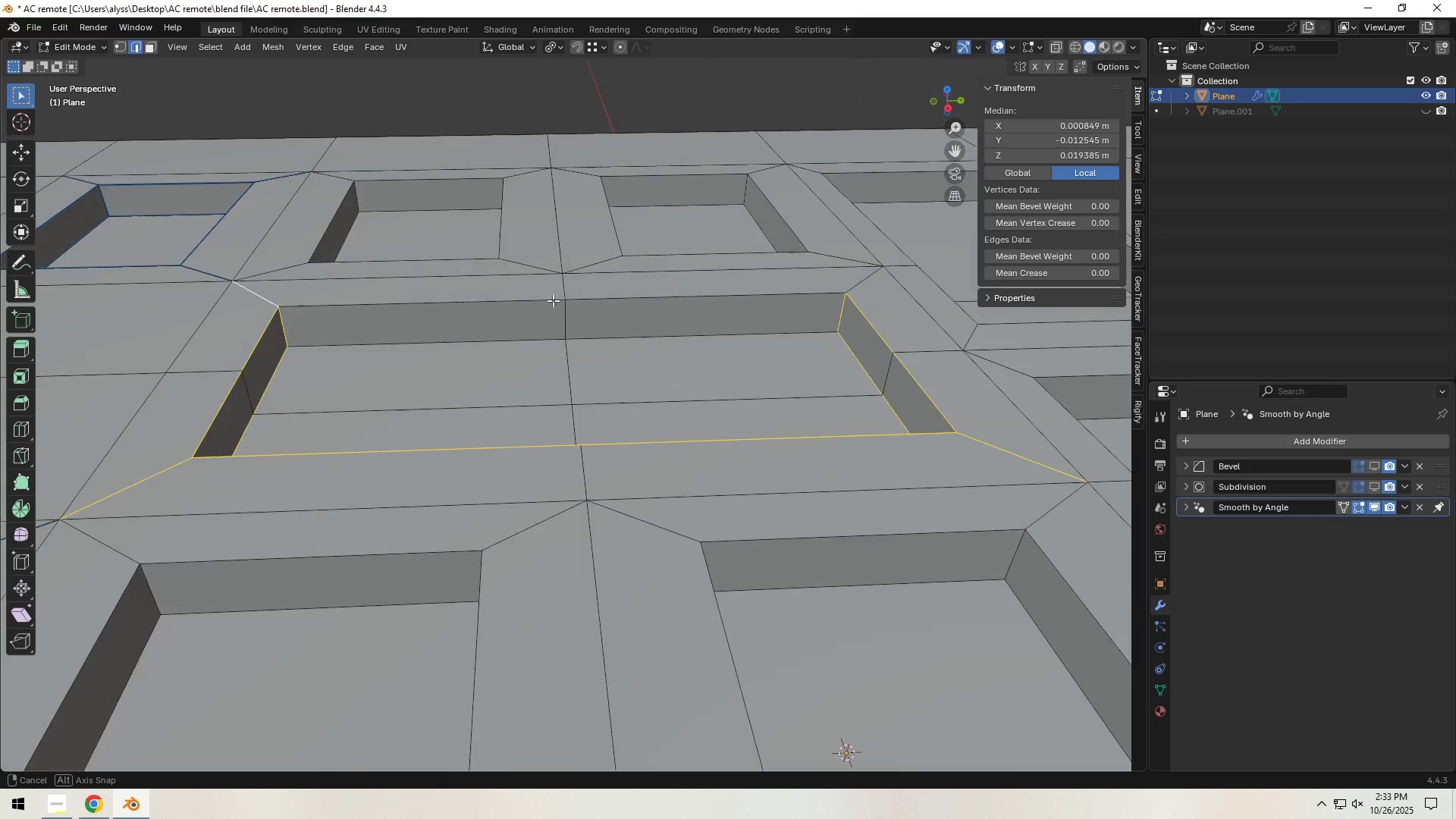 
hold_key(key=ShiftLeft, duration=1.12)
left_click([520, 303])
 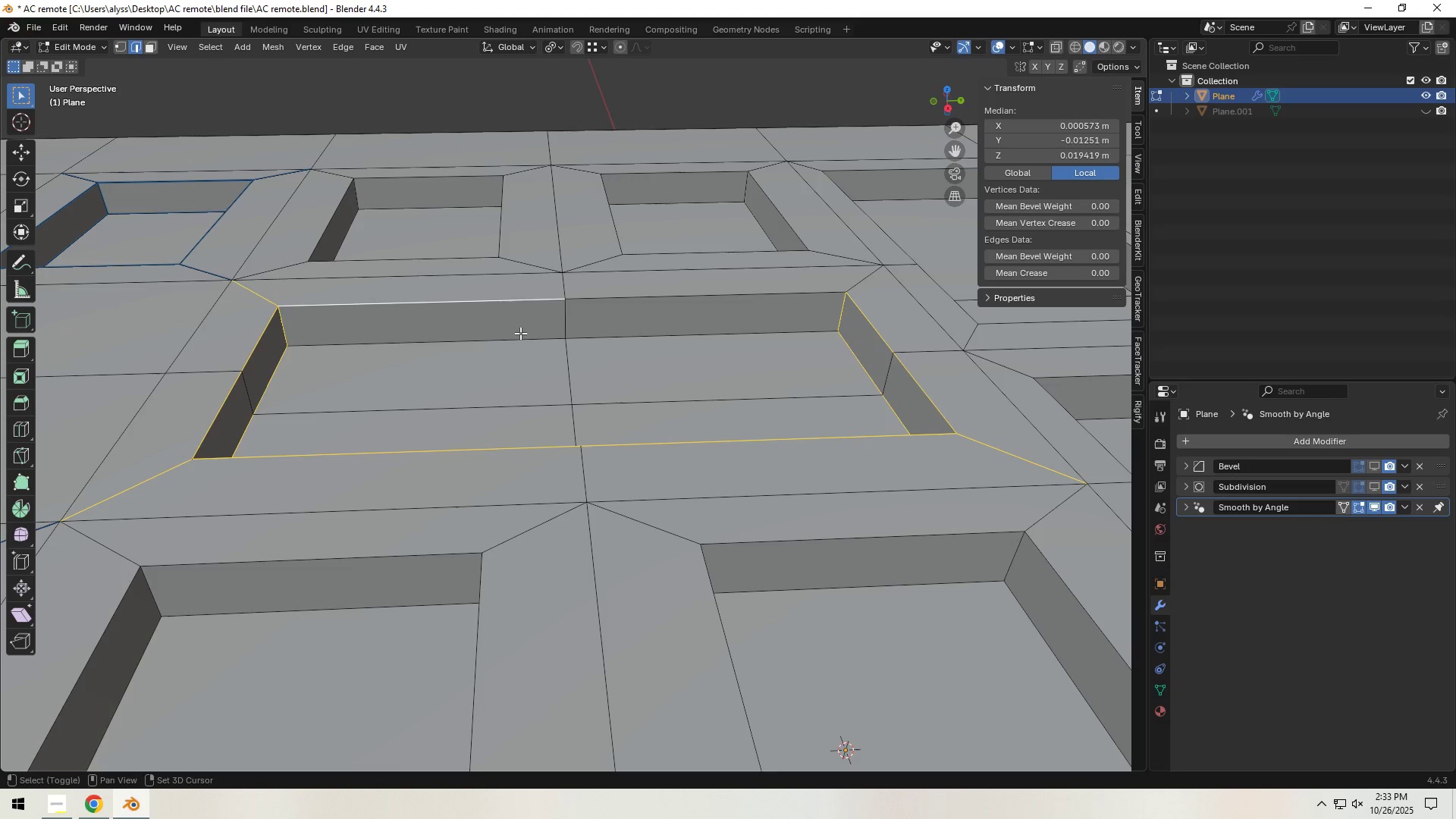 
left_click([519, 334])
 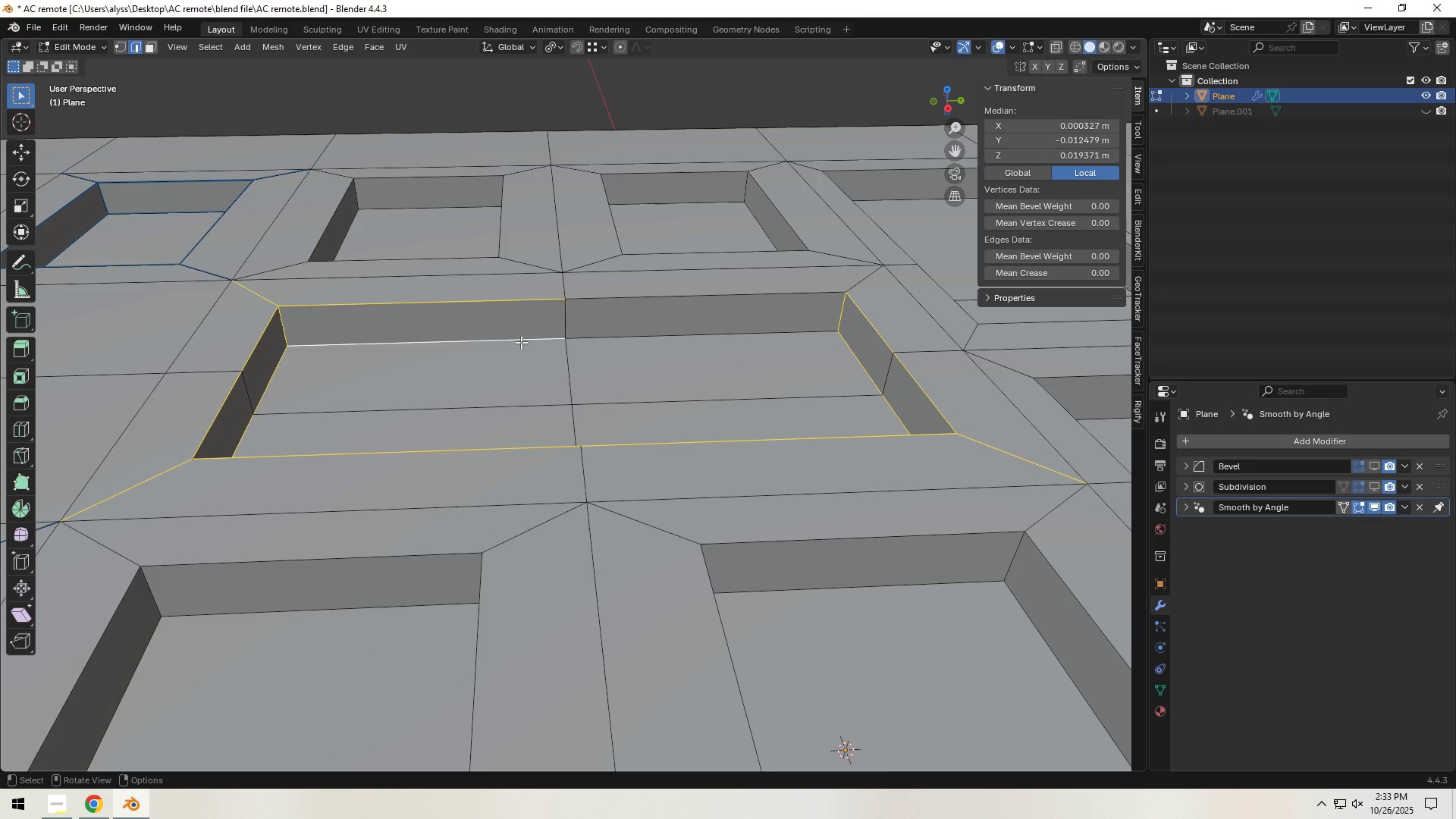 
key(Alt+Tab)
 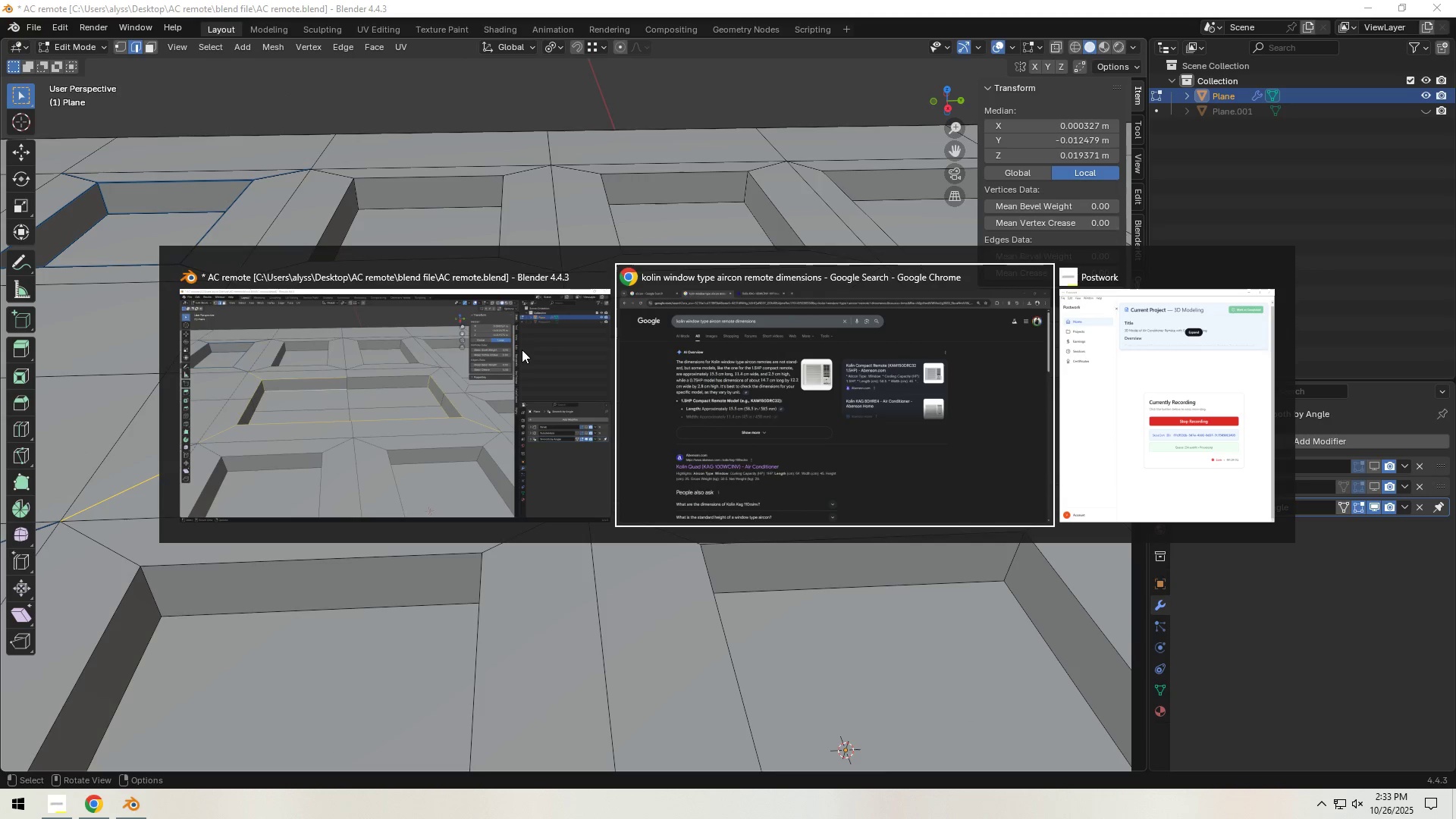 
key(Alt+Tab)